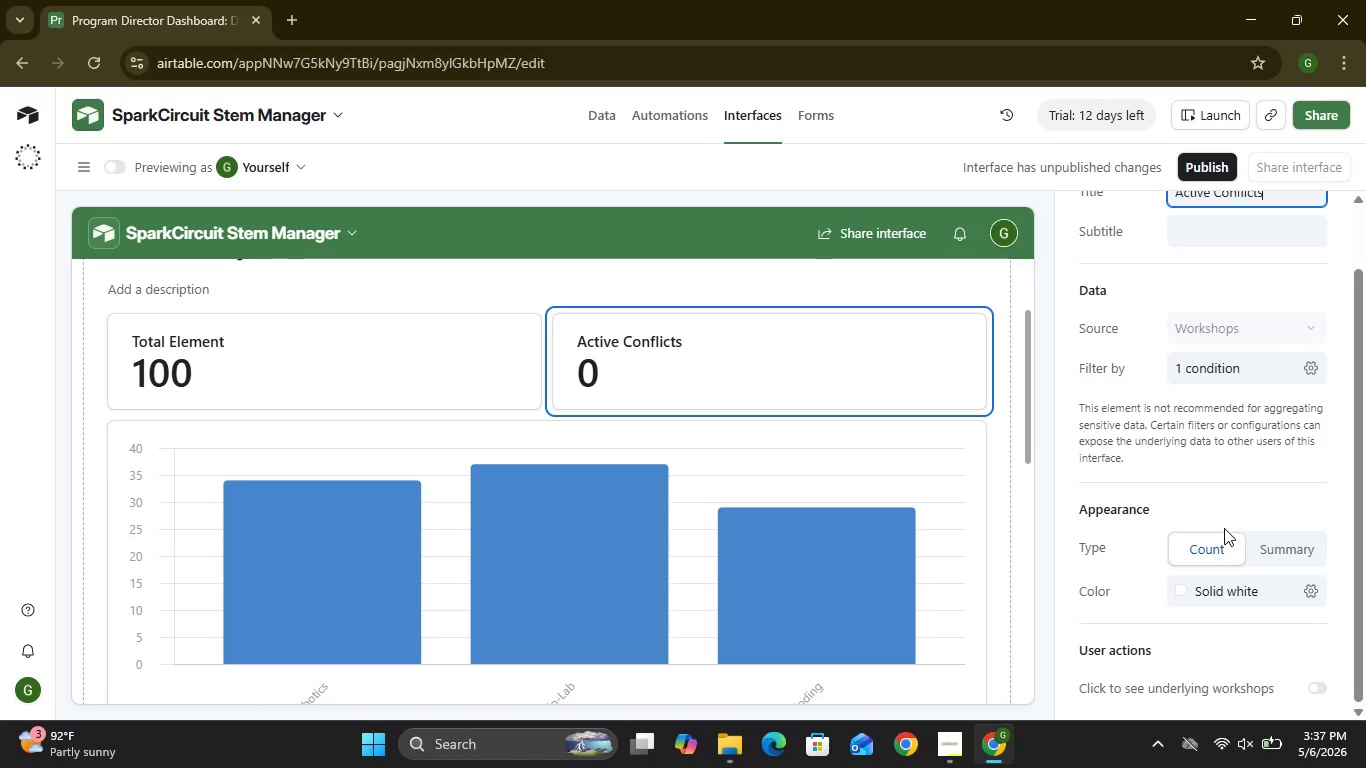 
wait(12.53)
 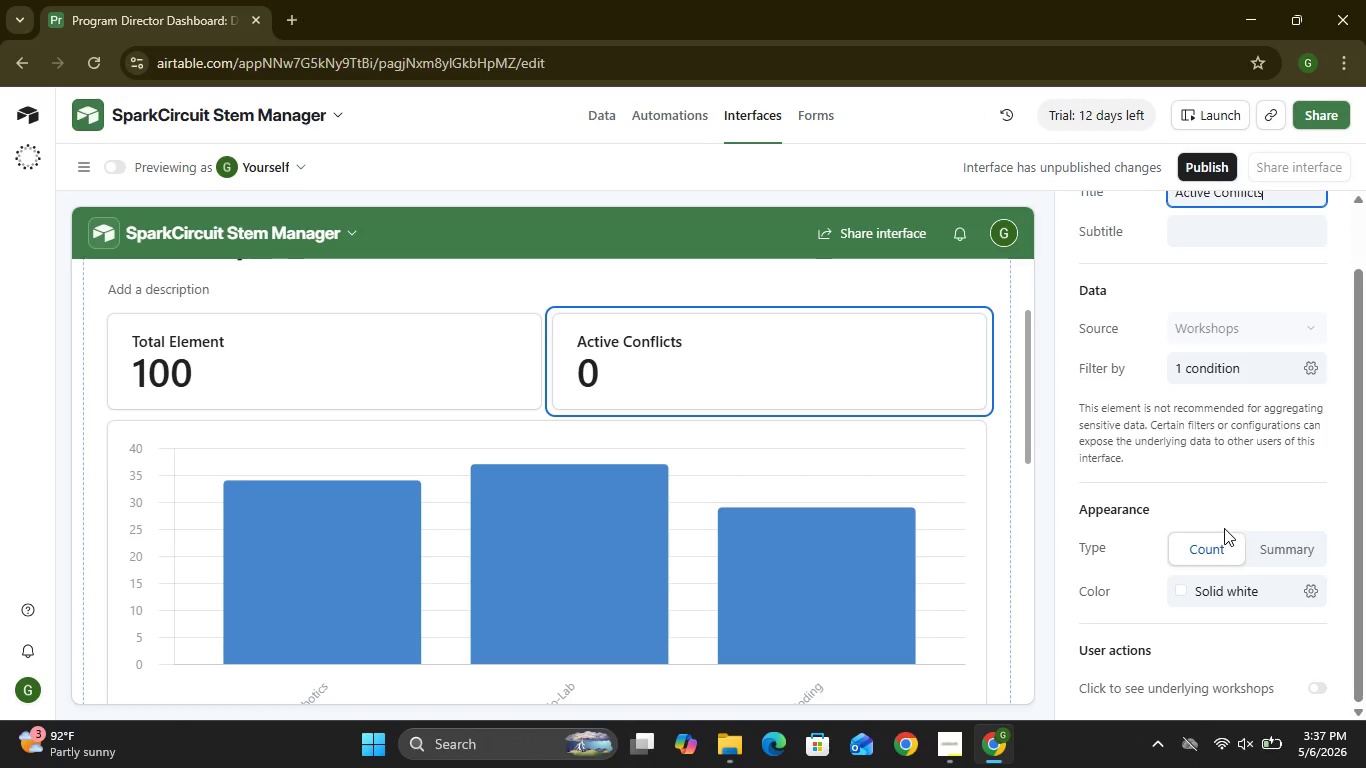 
left_click([732, 308])
 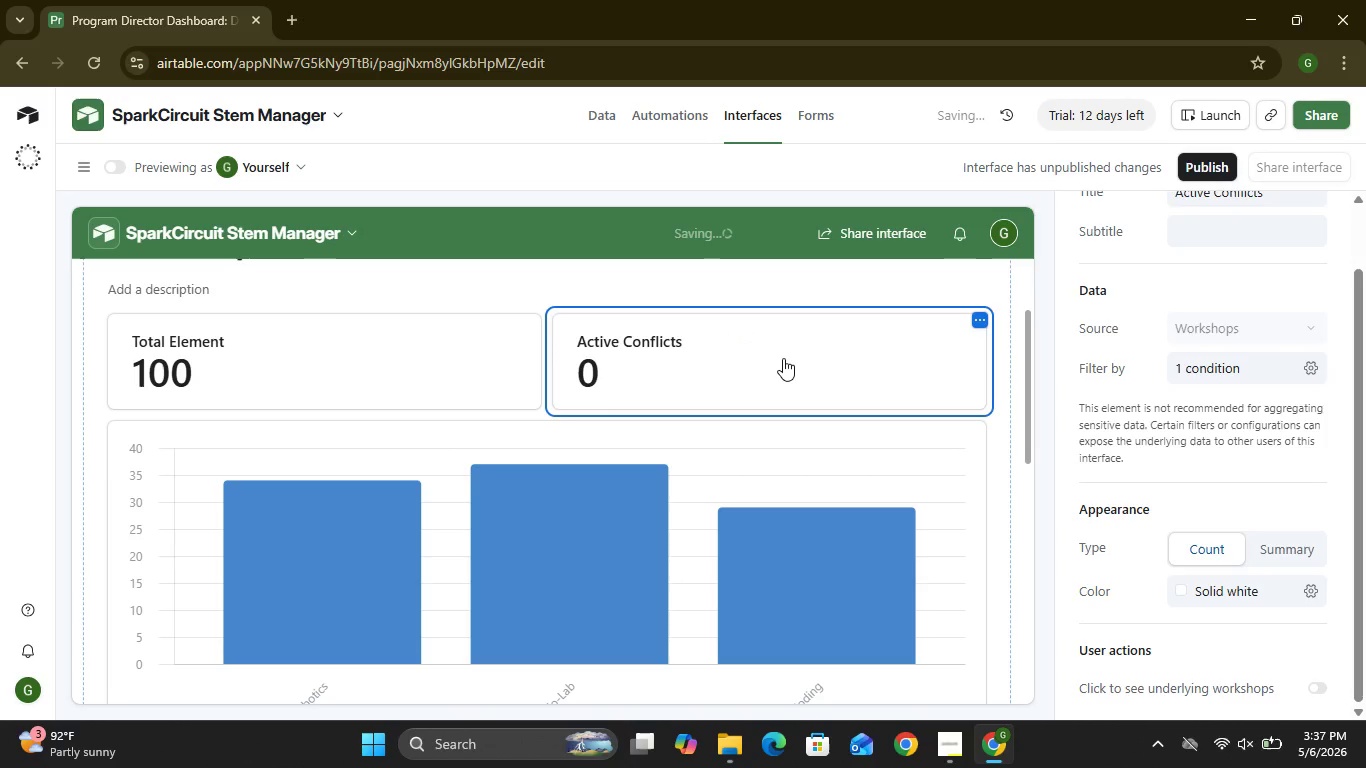 
left_click([783, 358])
 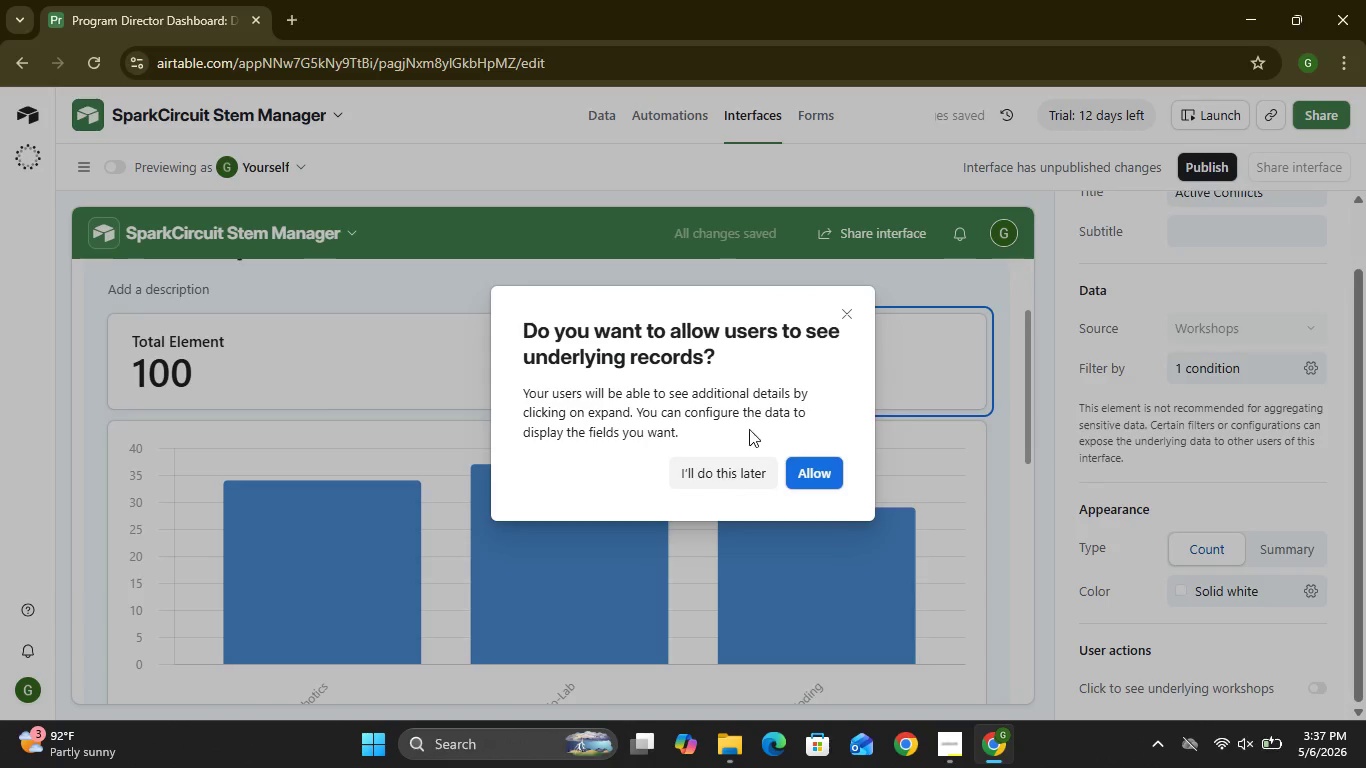 
left_click([842, 312])
 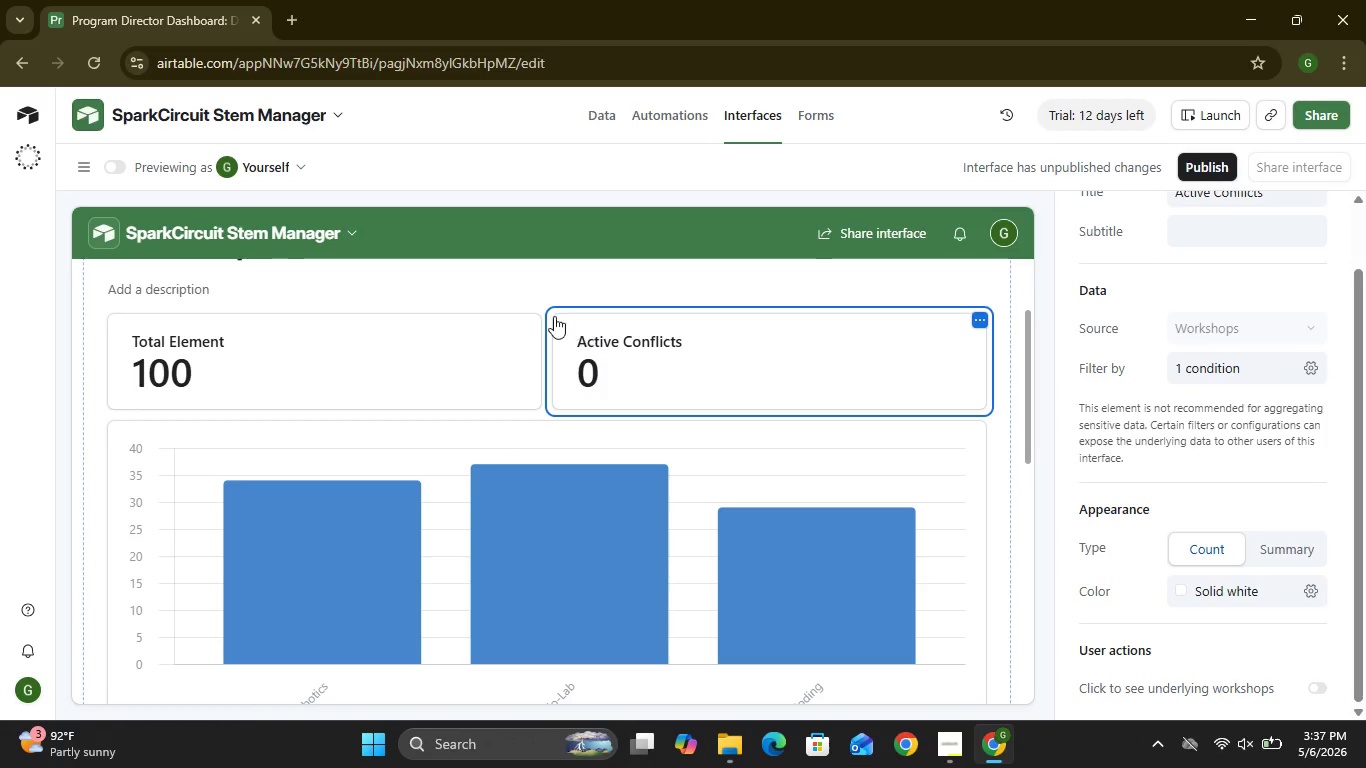 
left_click([553, 311])
 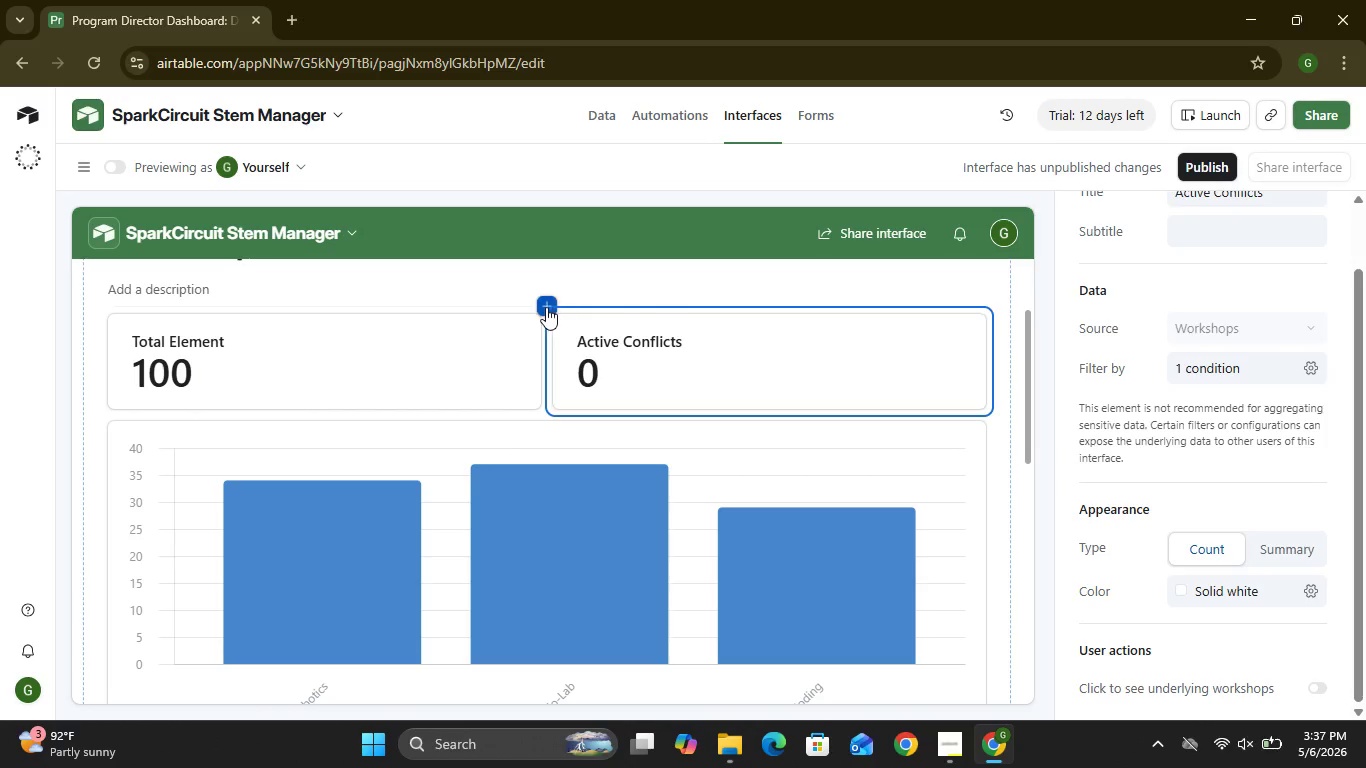 
left_click([545, 307])
 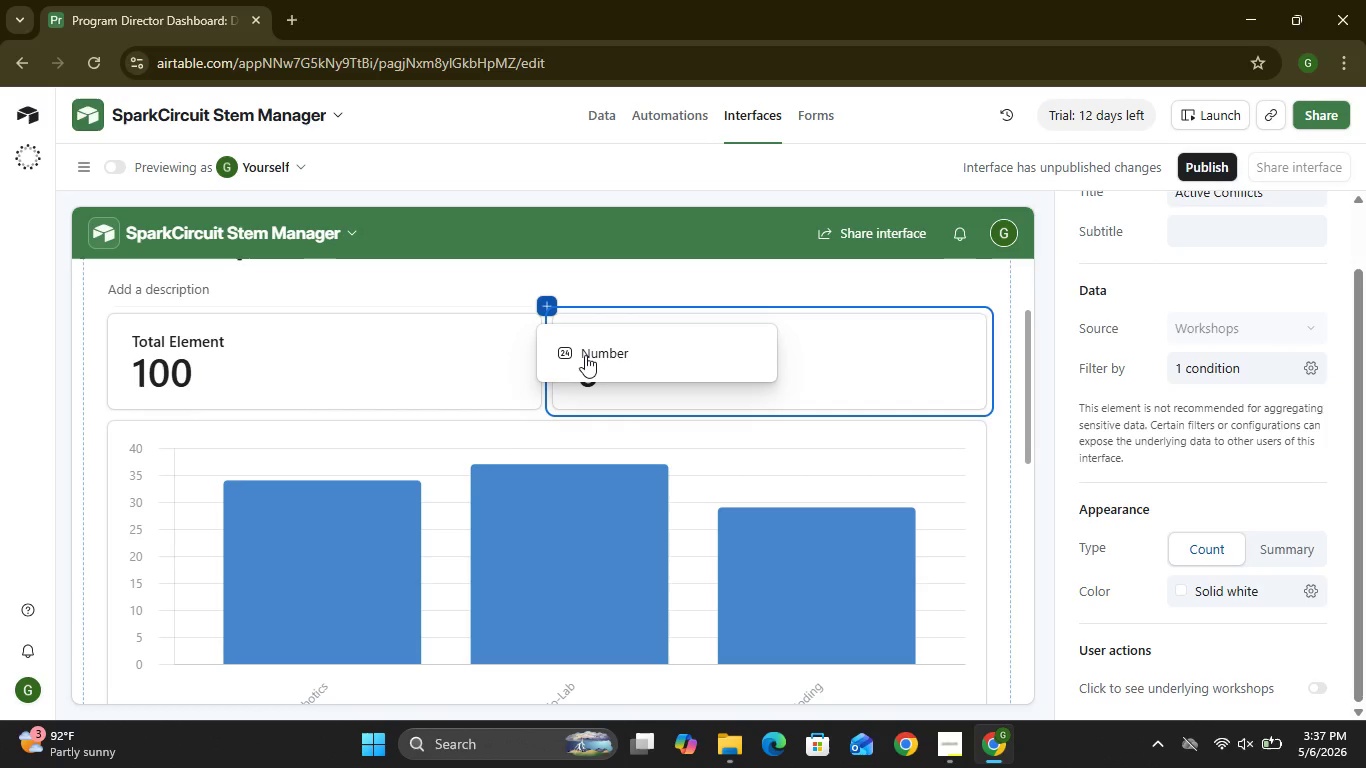 
left_click([585, 356])
 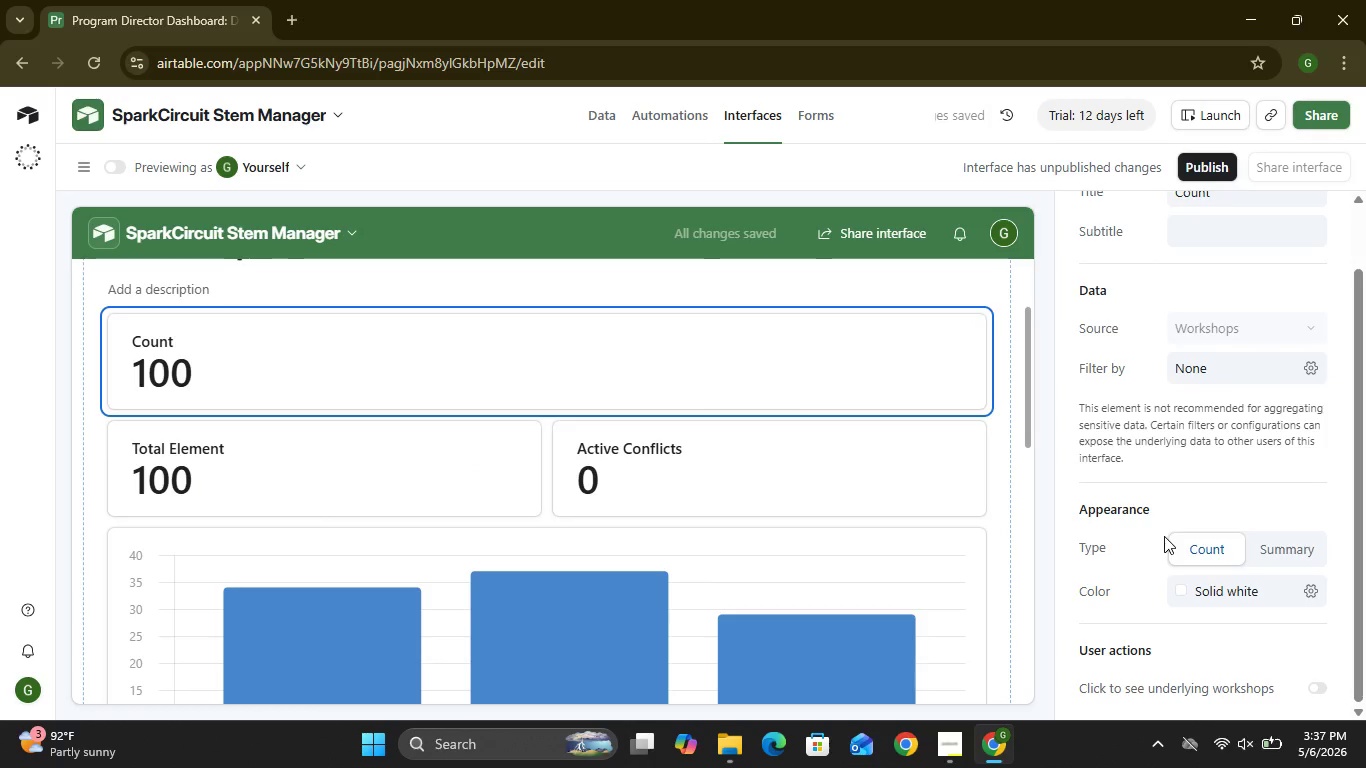 
wait(7.22)
 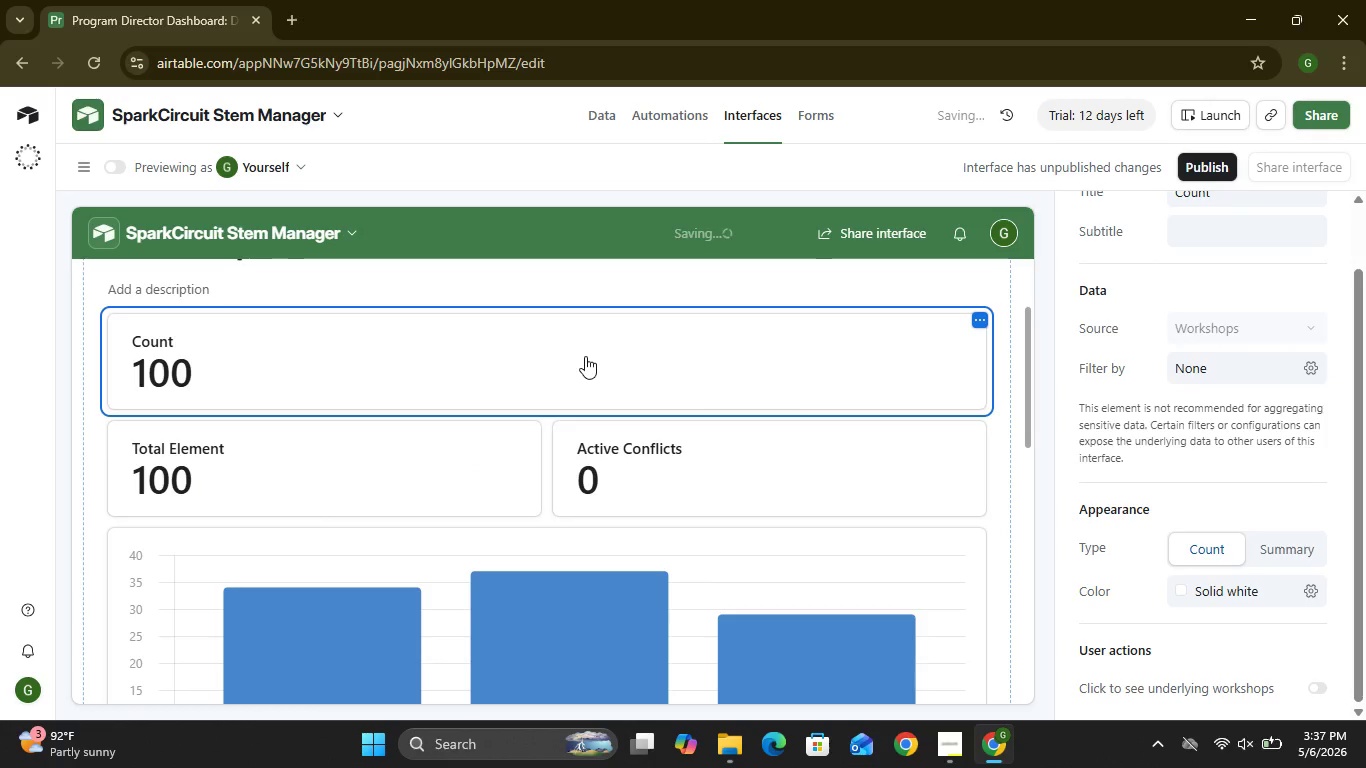 
left_click([1195, 373])
 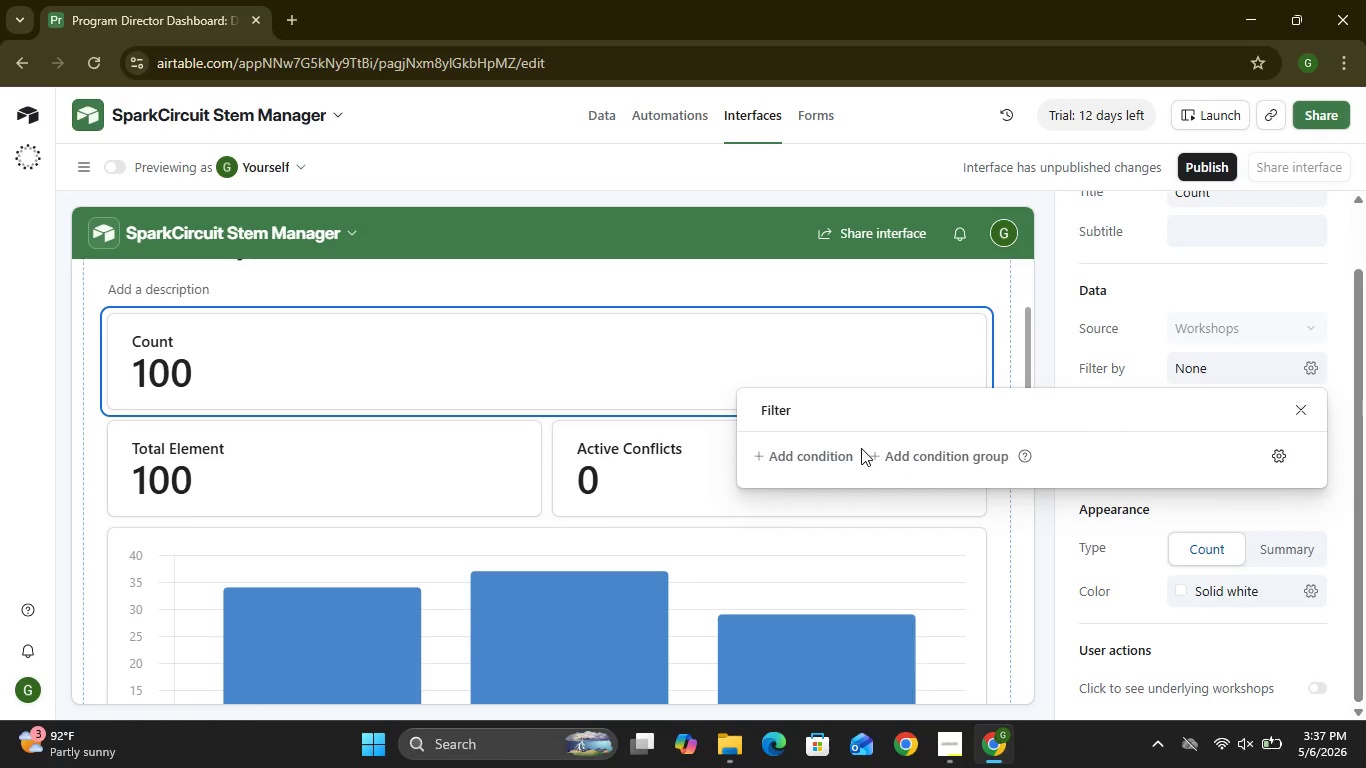 
left_click([861, 448])
 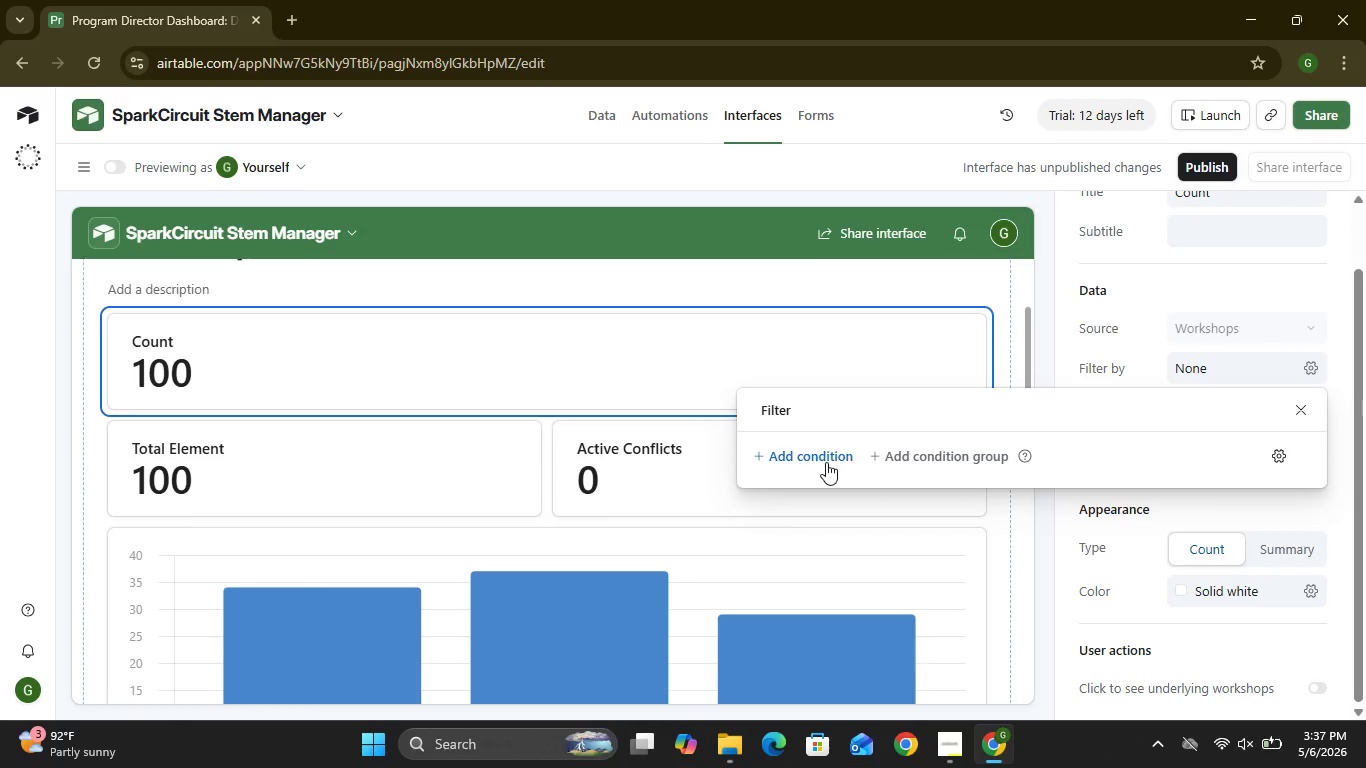 
left_click([826, 462])
 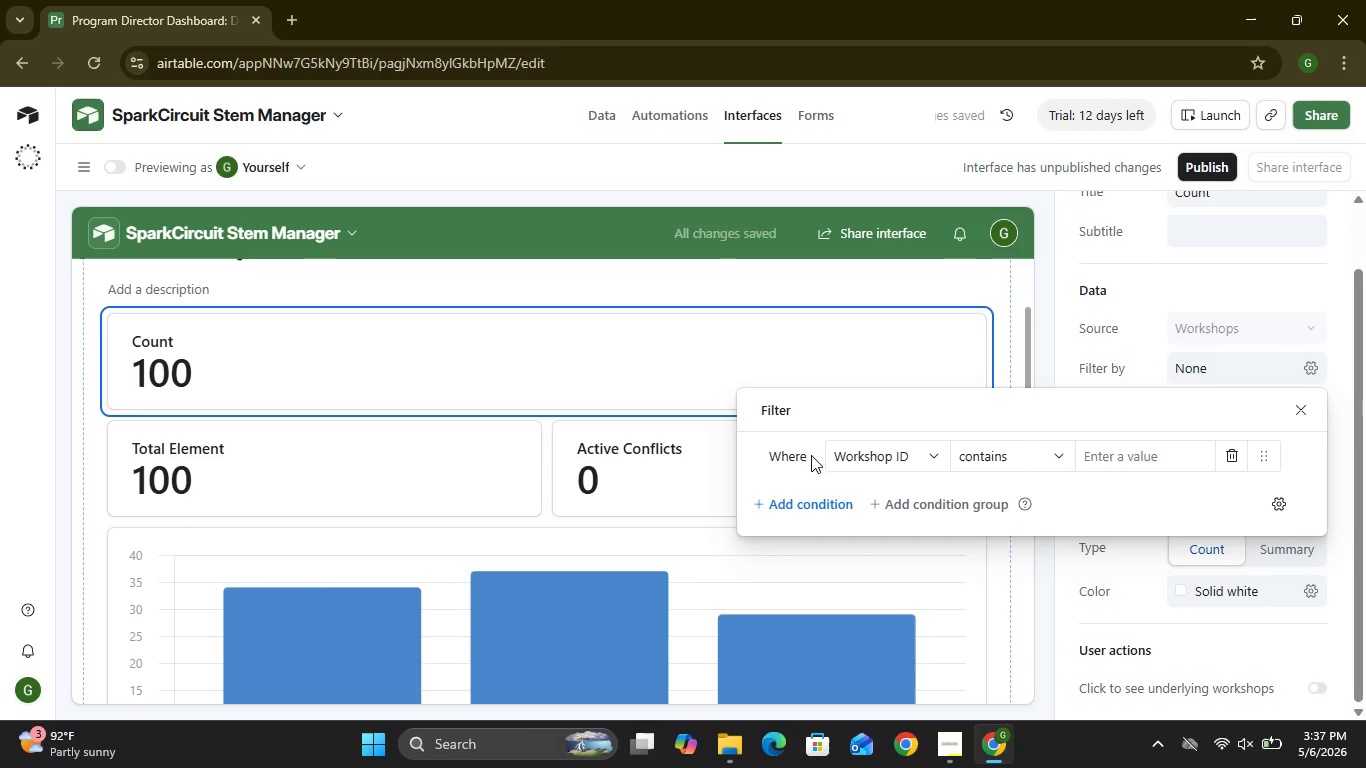 
wait(11.86)
 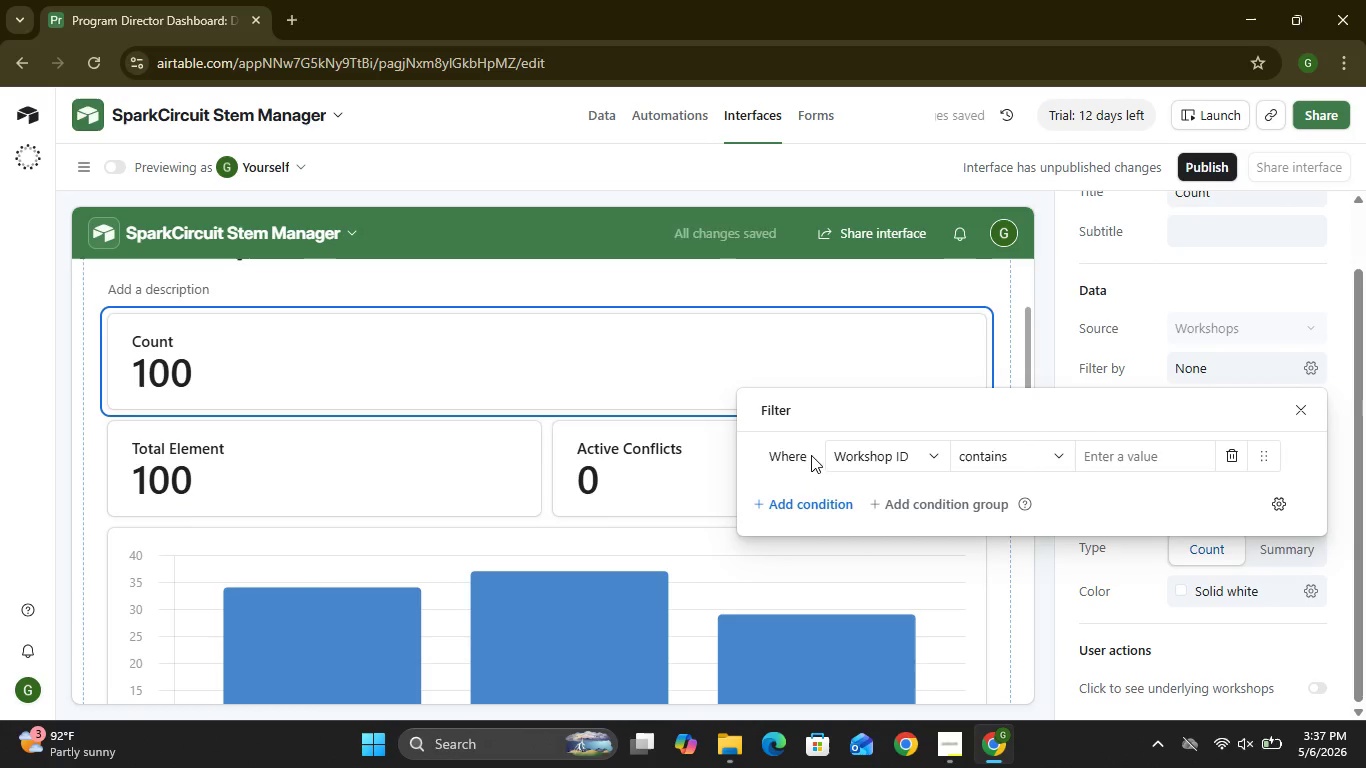 
left_click([927, 453])
 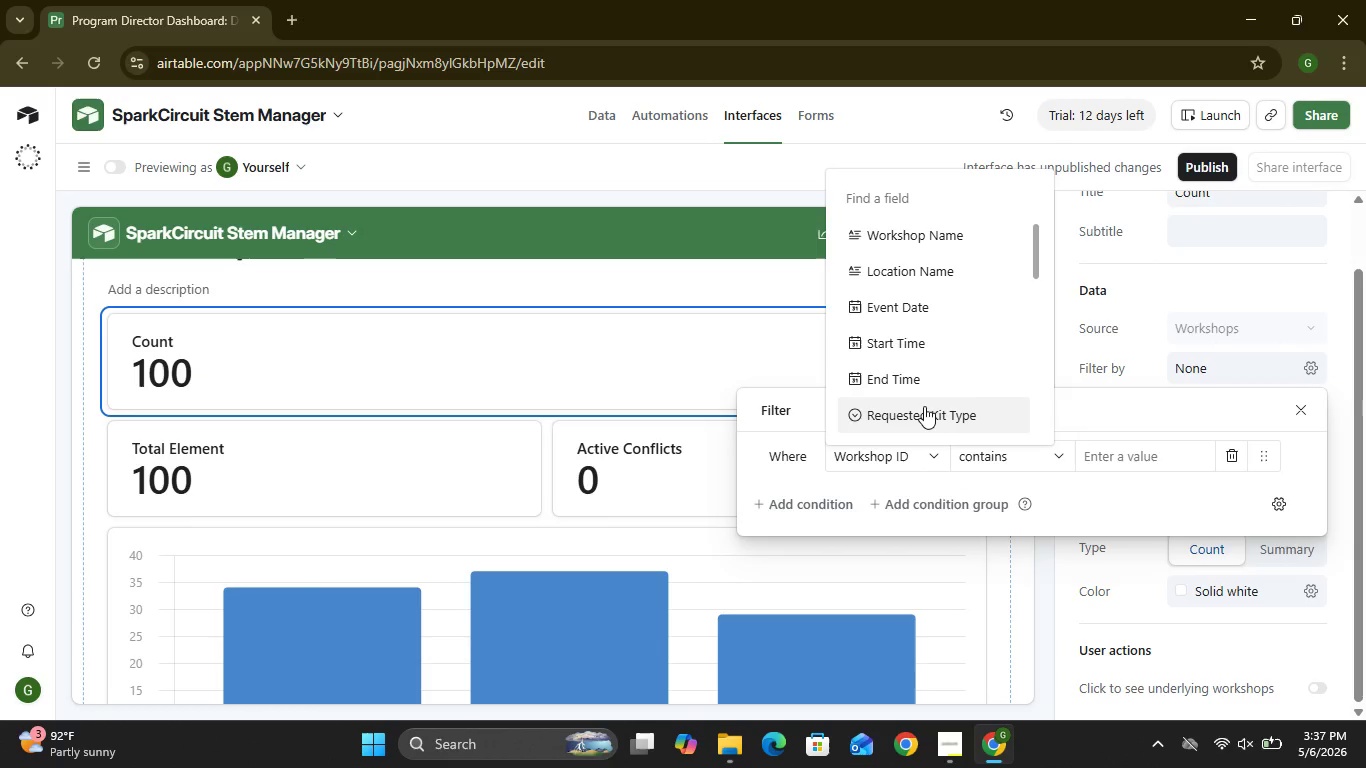 
wait(9.19)
 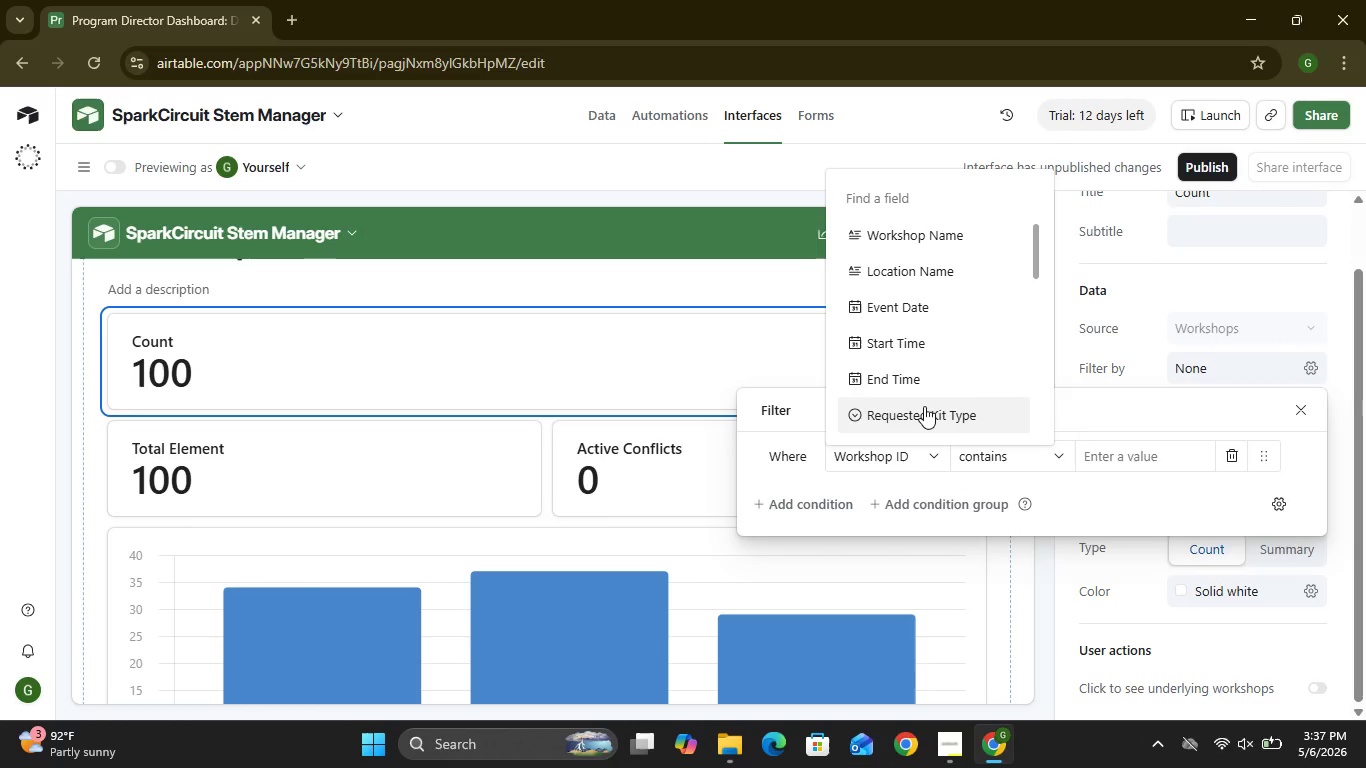 
left_click([917, 299])
 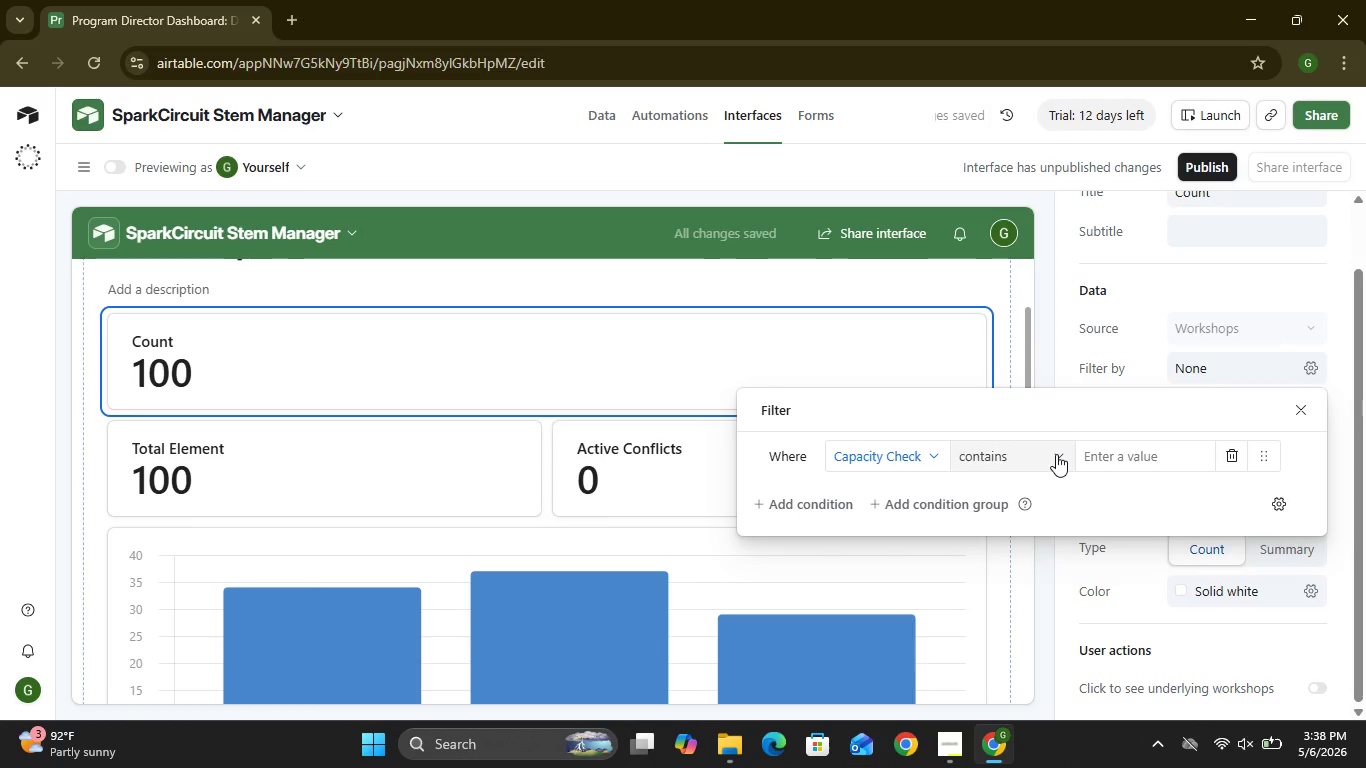 
wait(6.16)
 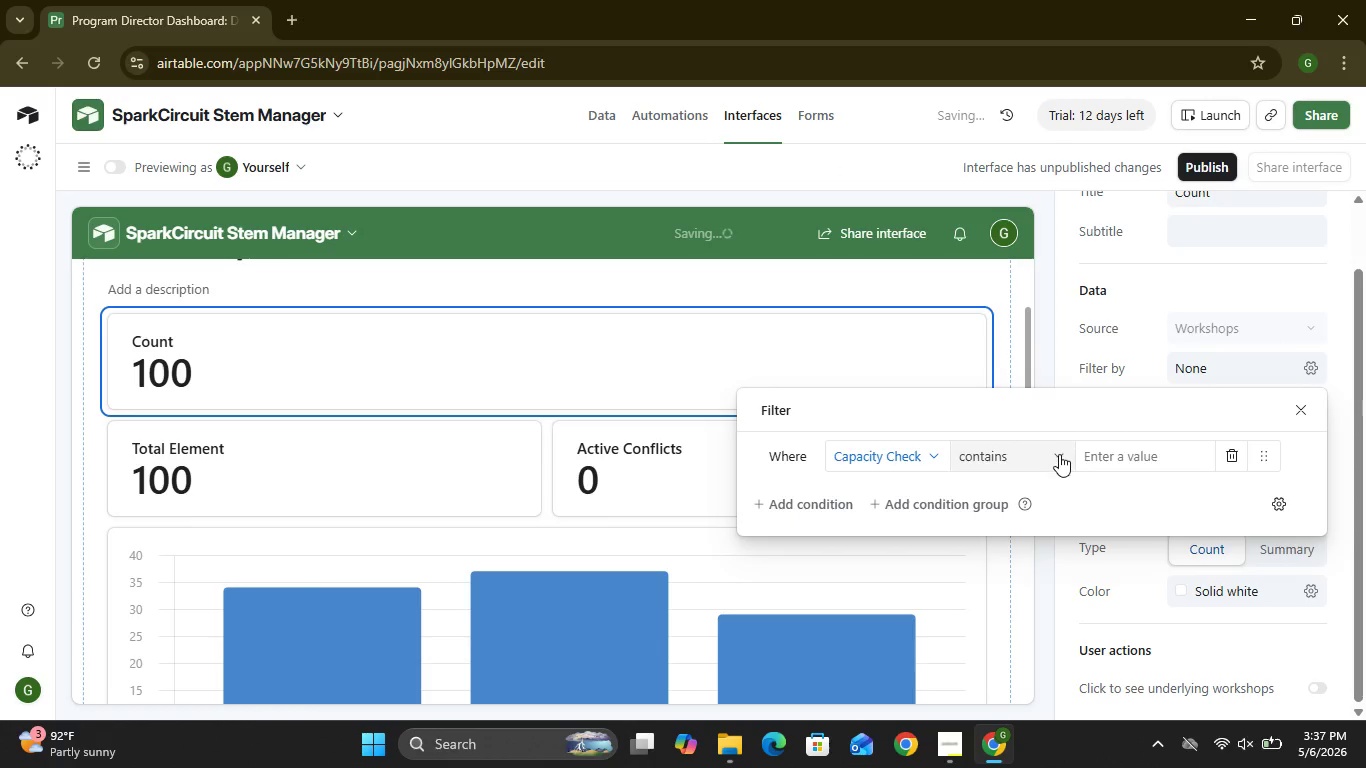 
left_click([1058, 454])
 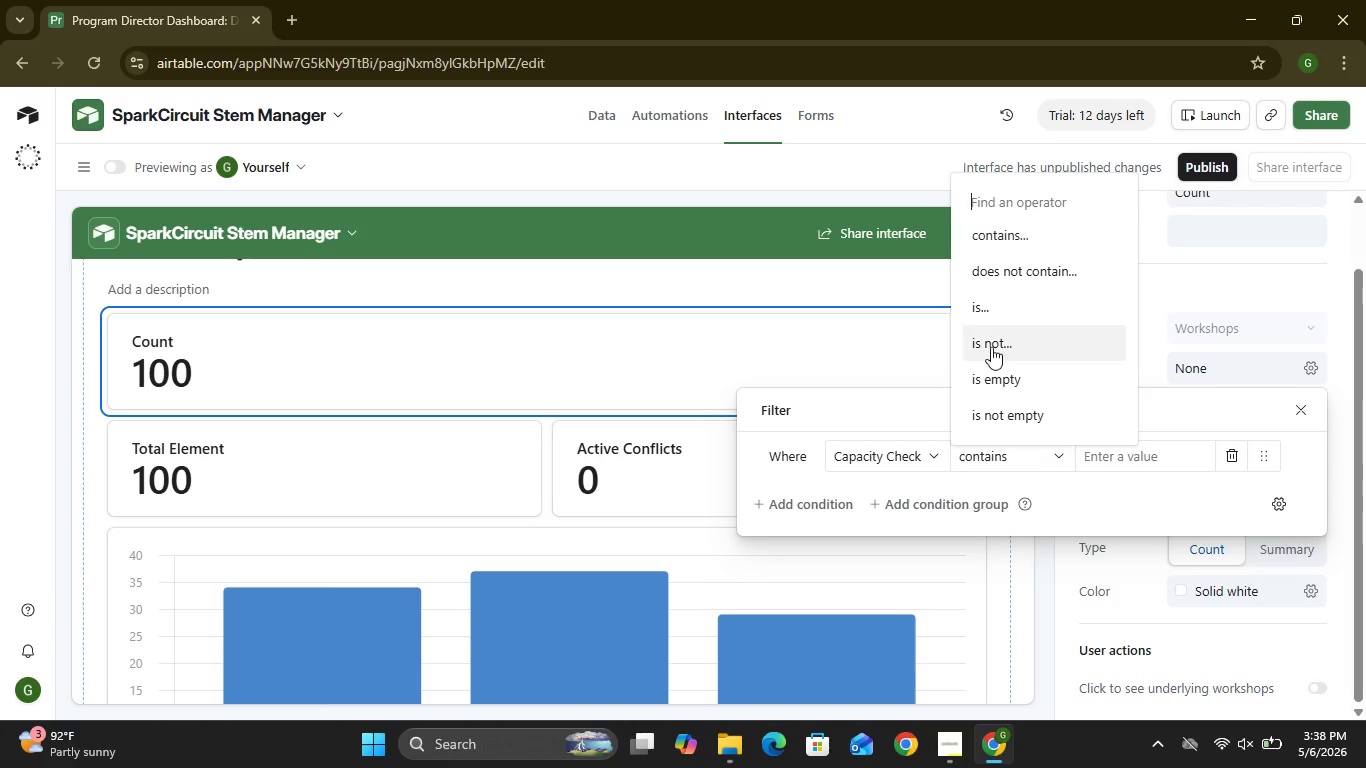 
left_click([978, 315])
 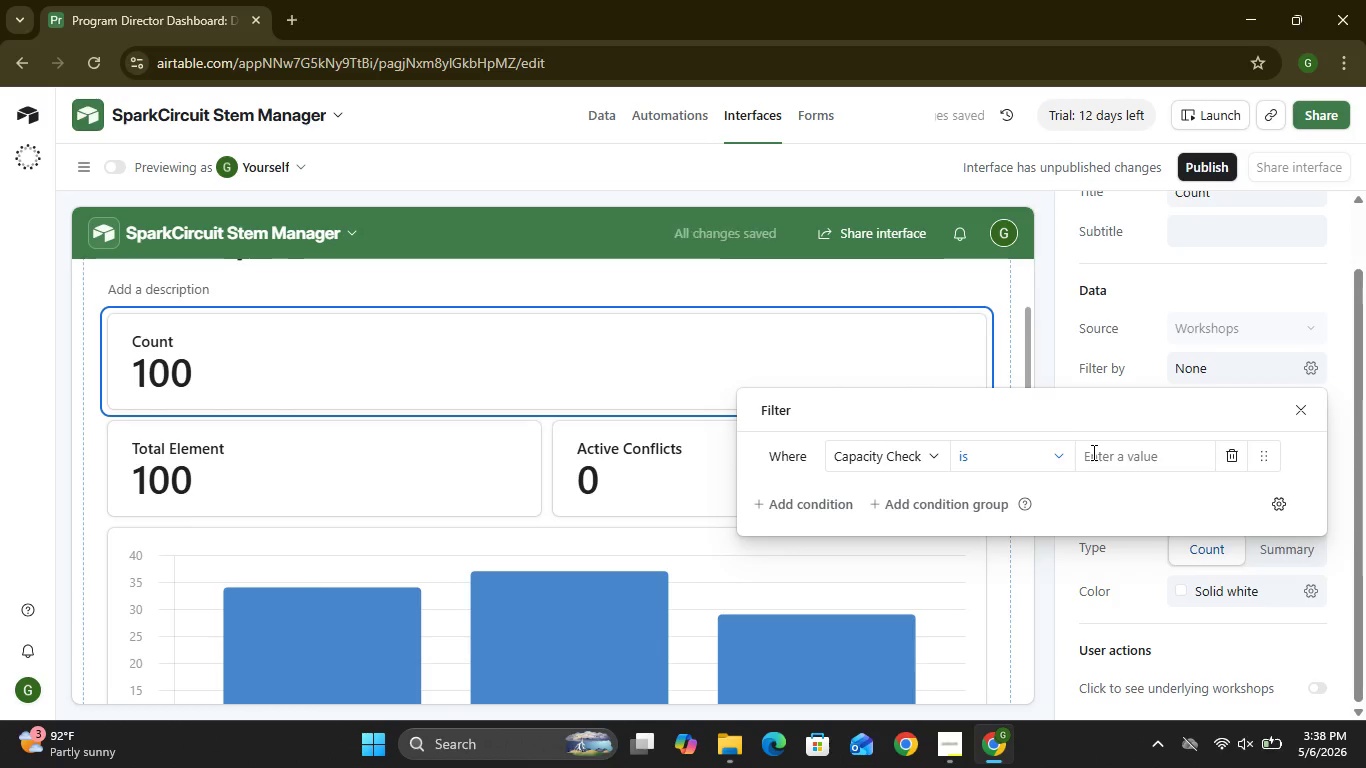 
left_click([1092, 452])
 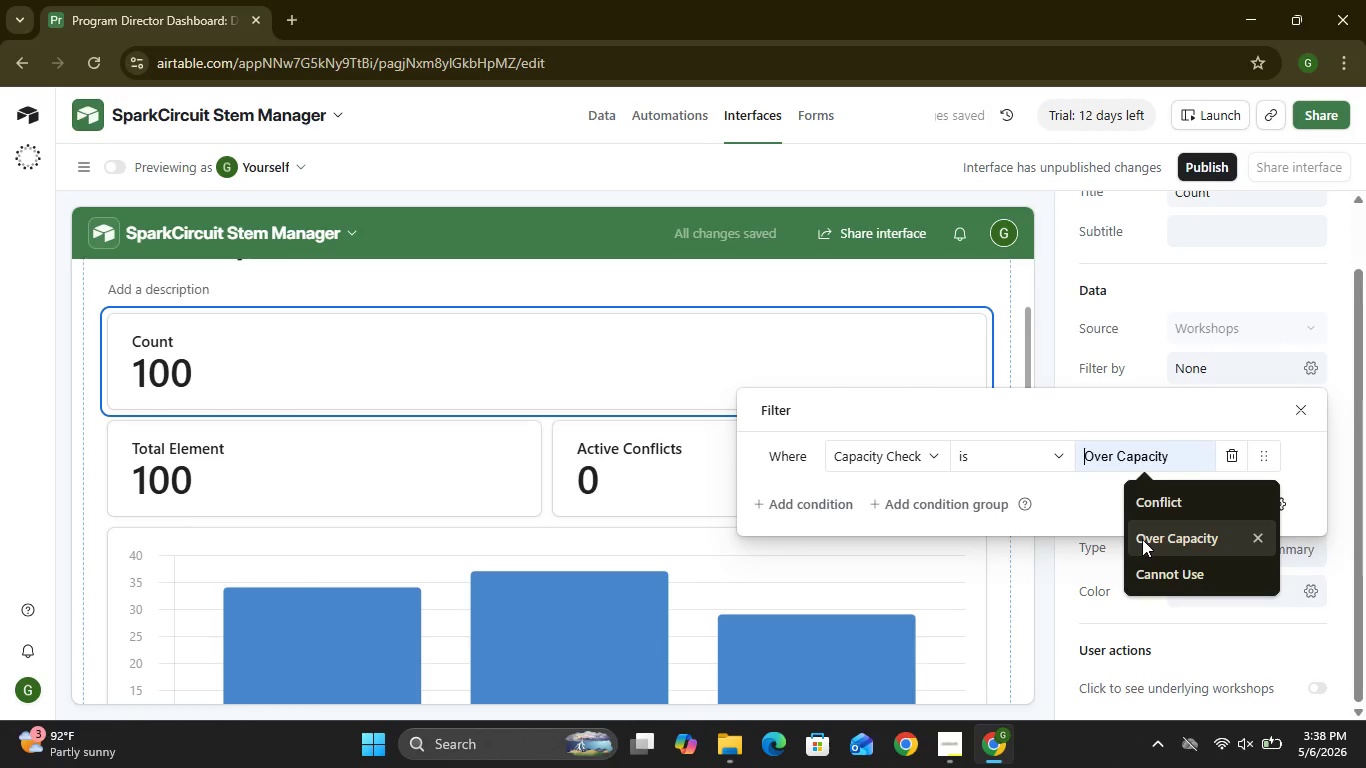 
left_click([1142, 539])
 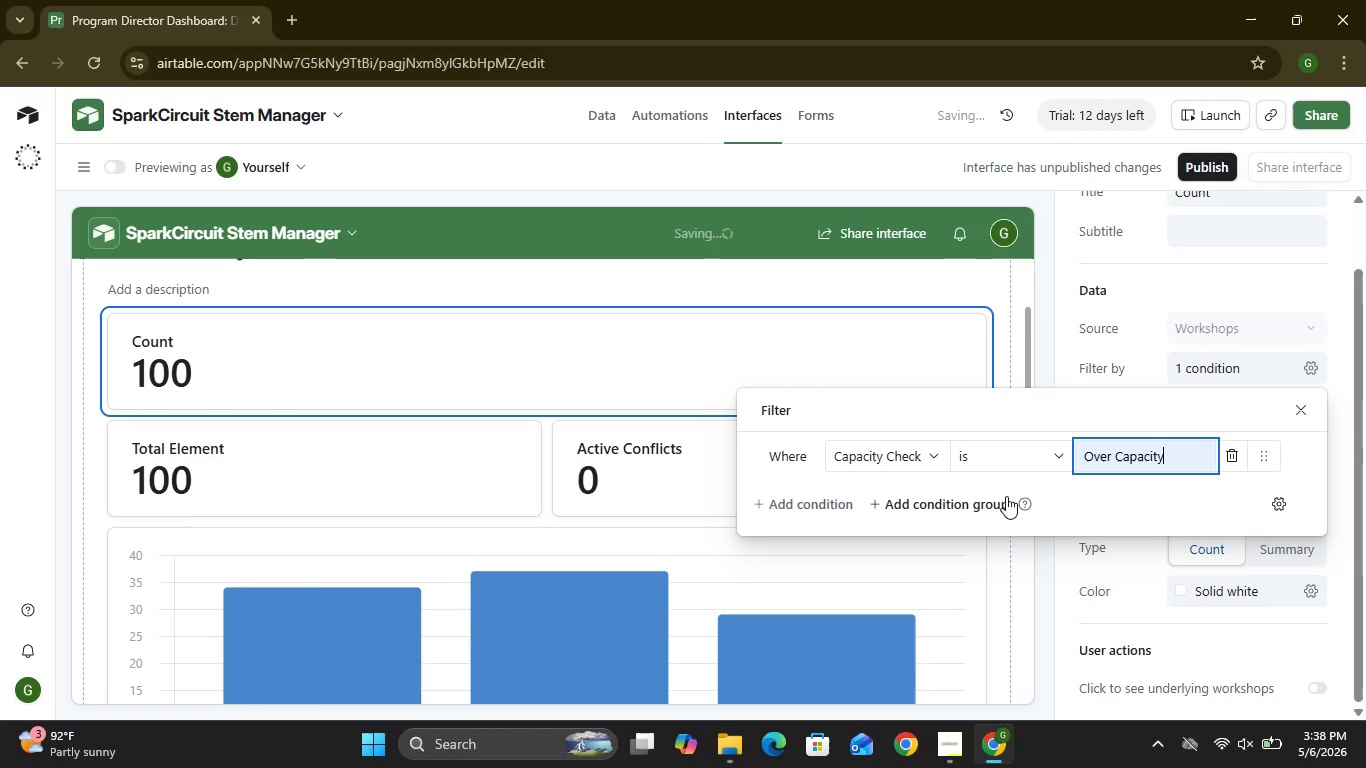 
left_click([1044, 569])
 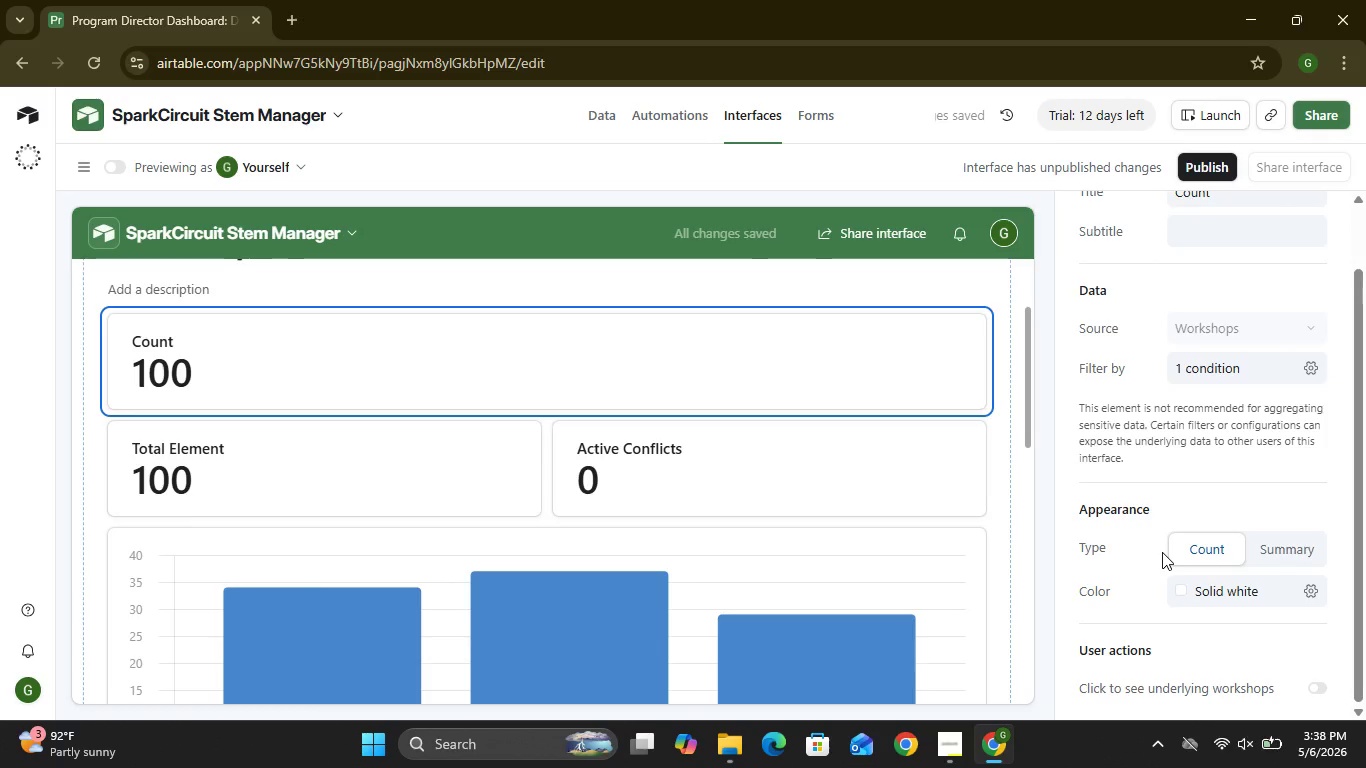 
left_click([1185, 548])
 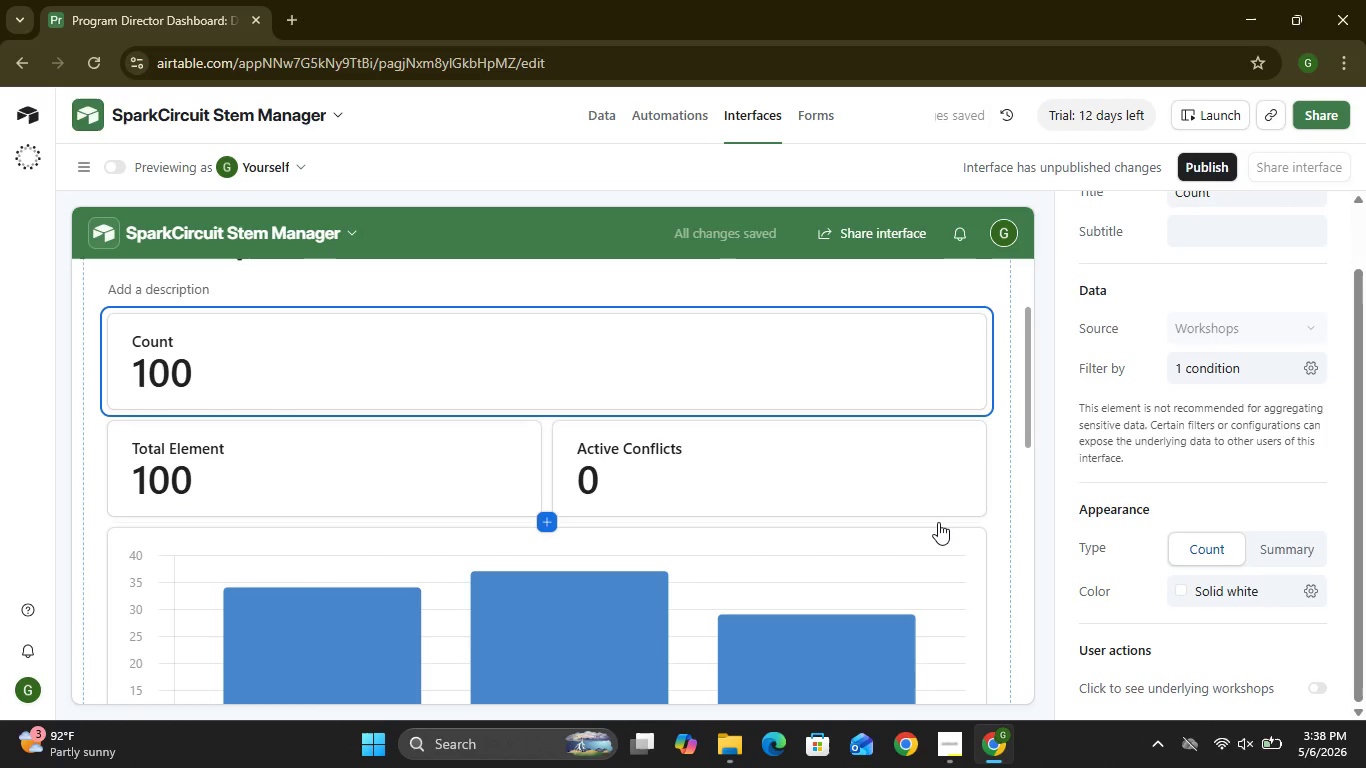 
wait(9.47)
 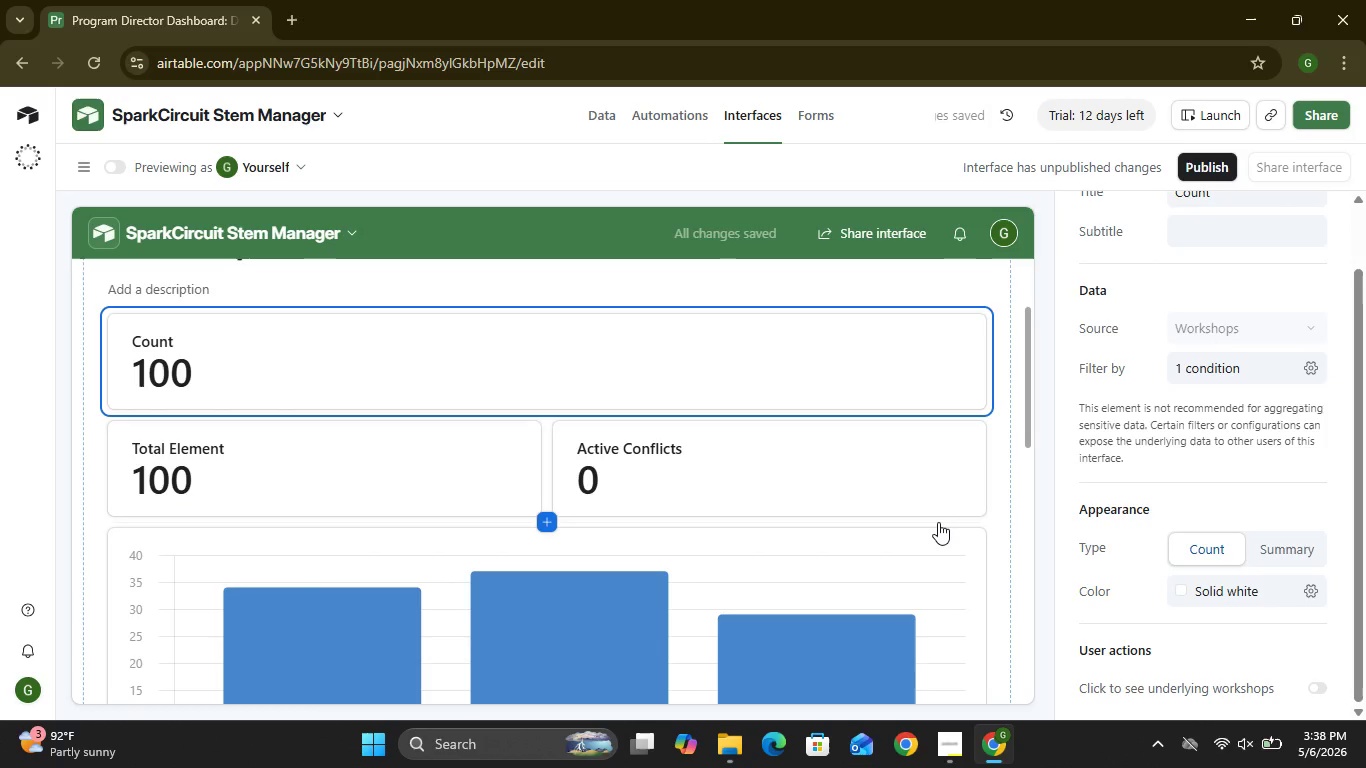 
left_click([544, 304])
 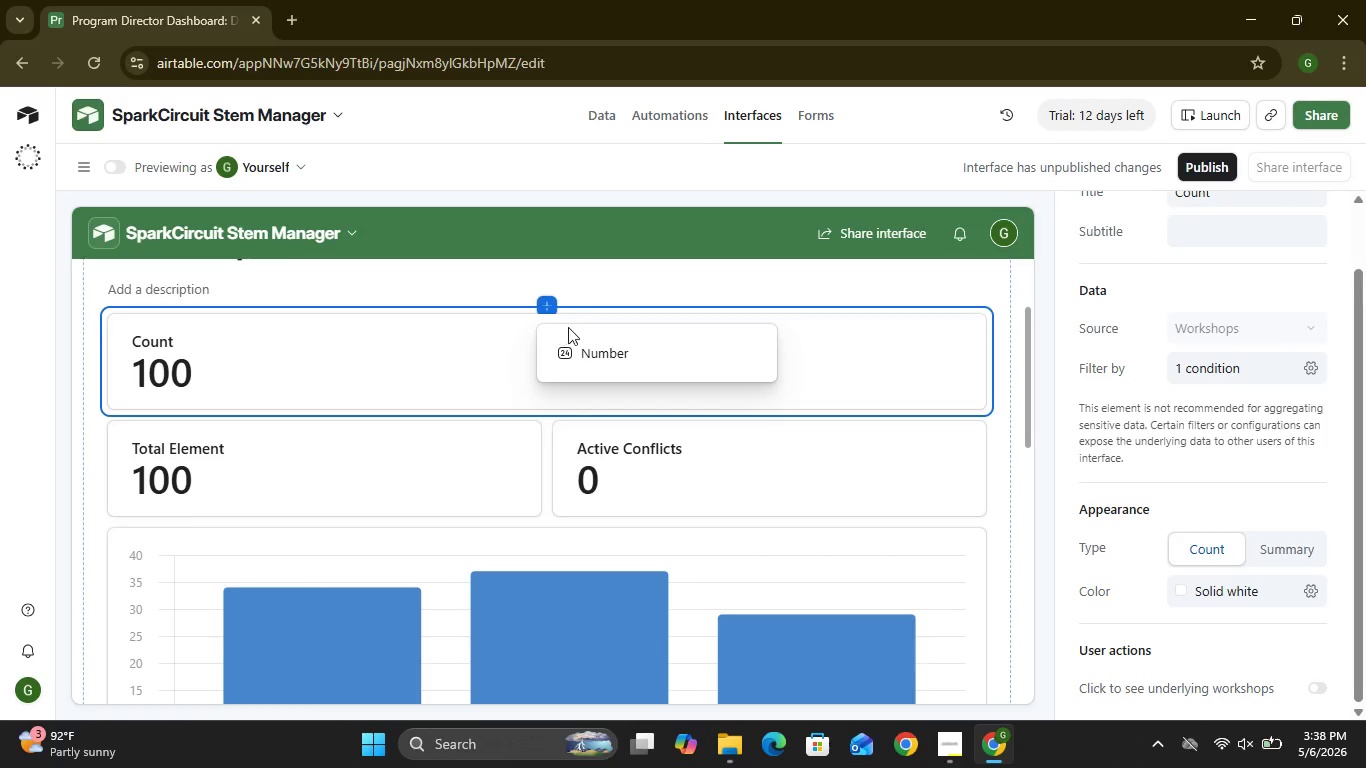 
wait(5.81)
 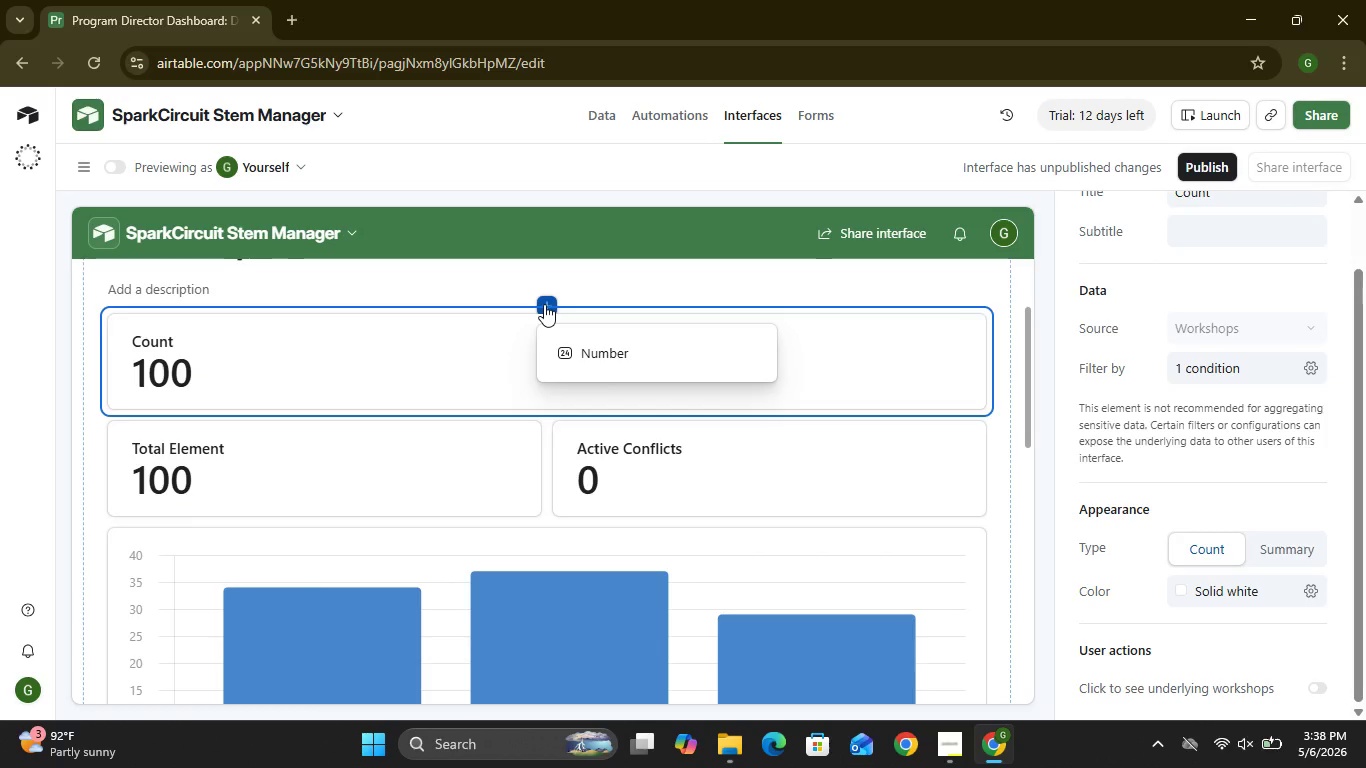 
left_click([862, 392])
 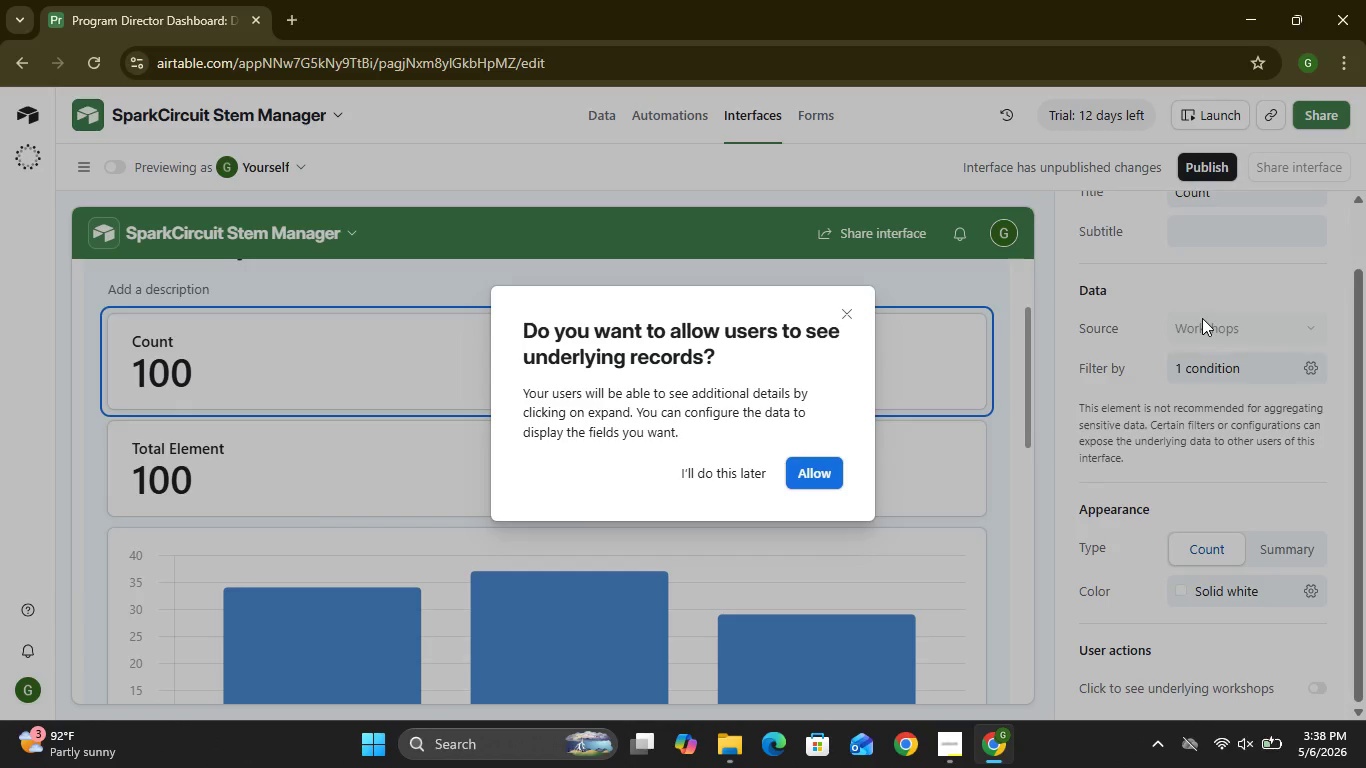 
right_click([1202, 318])
 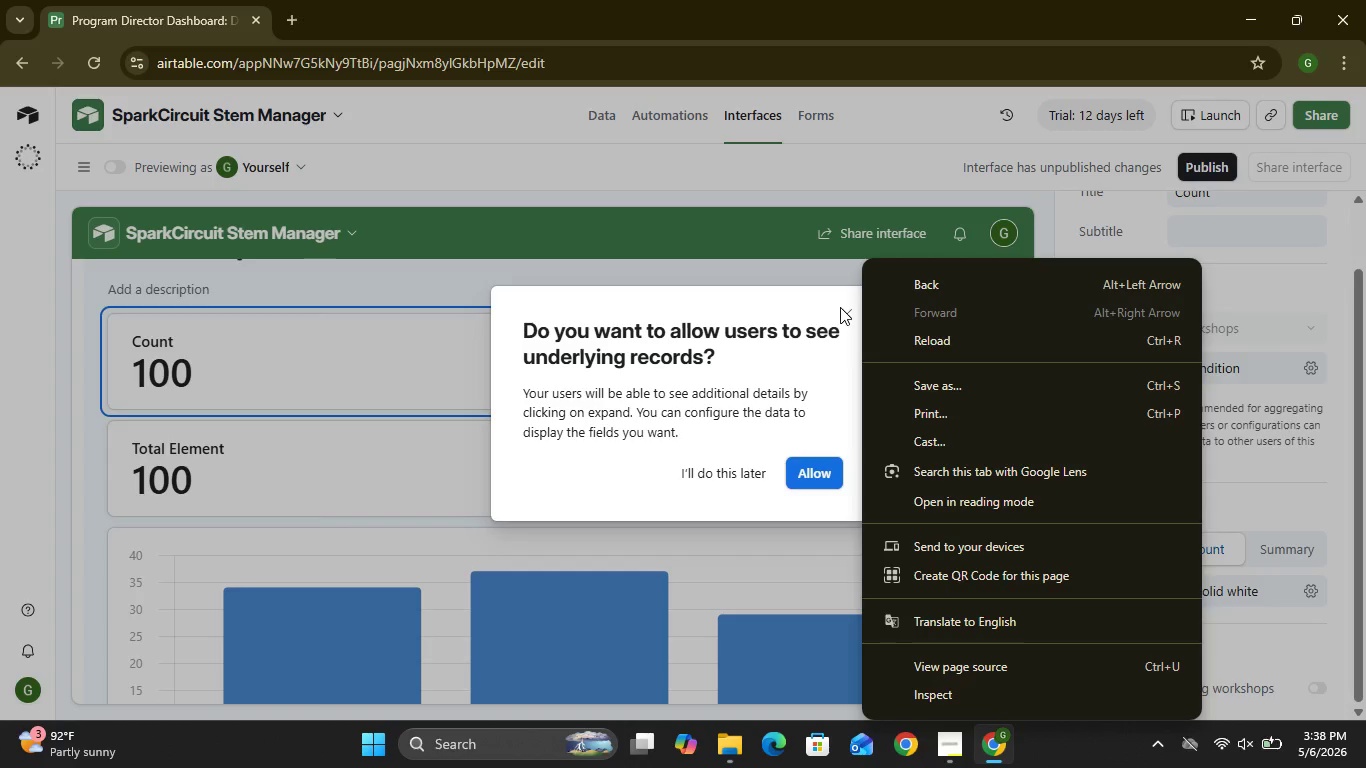 
left_click([840, 307])
 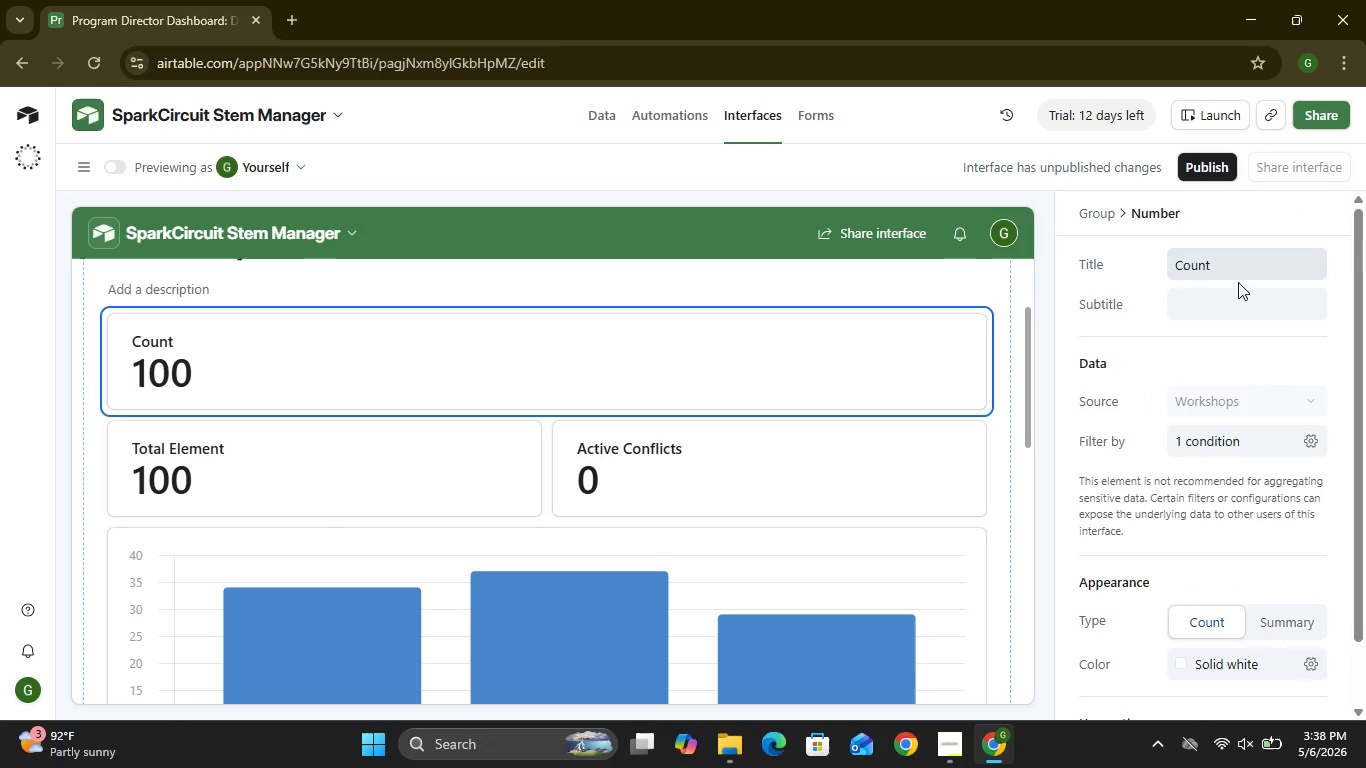 
left_click_drag(start_coordinate=[1240, 264], to_coordinate=[1150, 276])
 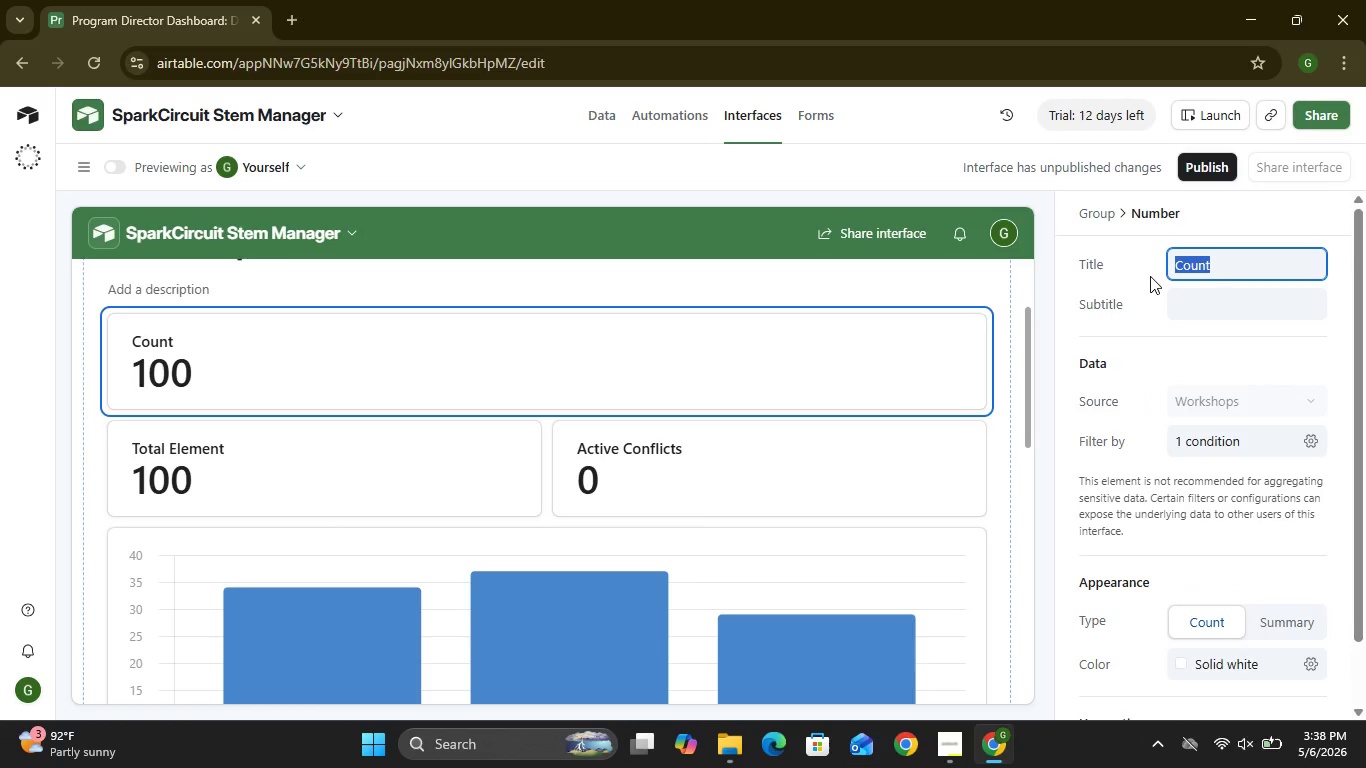 
type(Capp)
key(Backspace)
type(ac)
 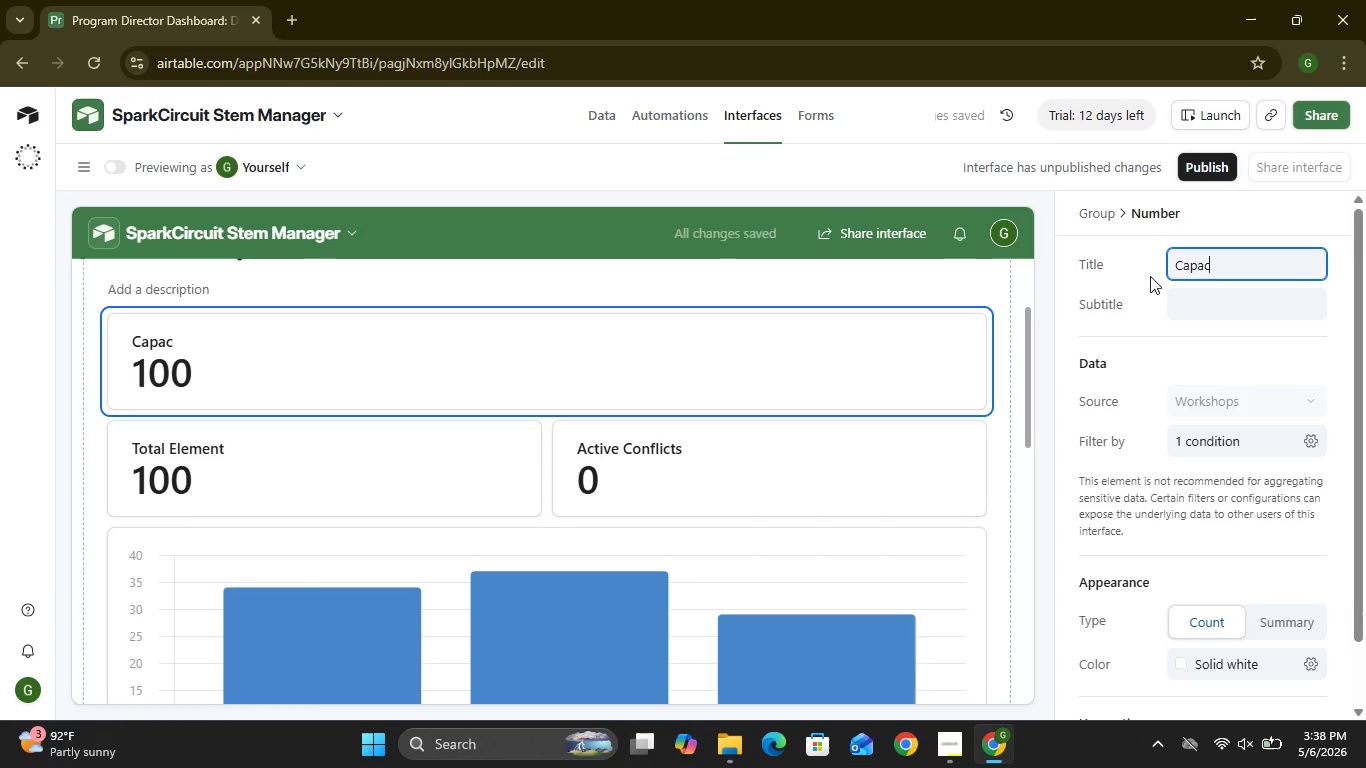 
type(ity)
 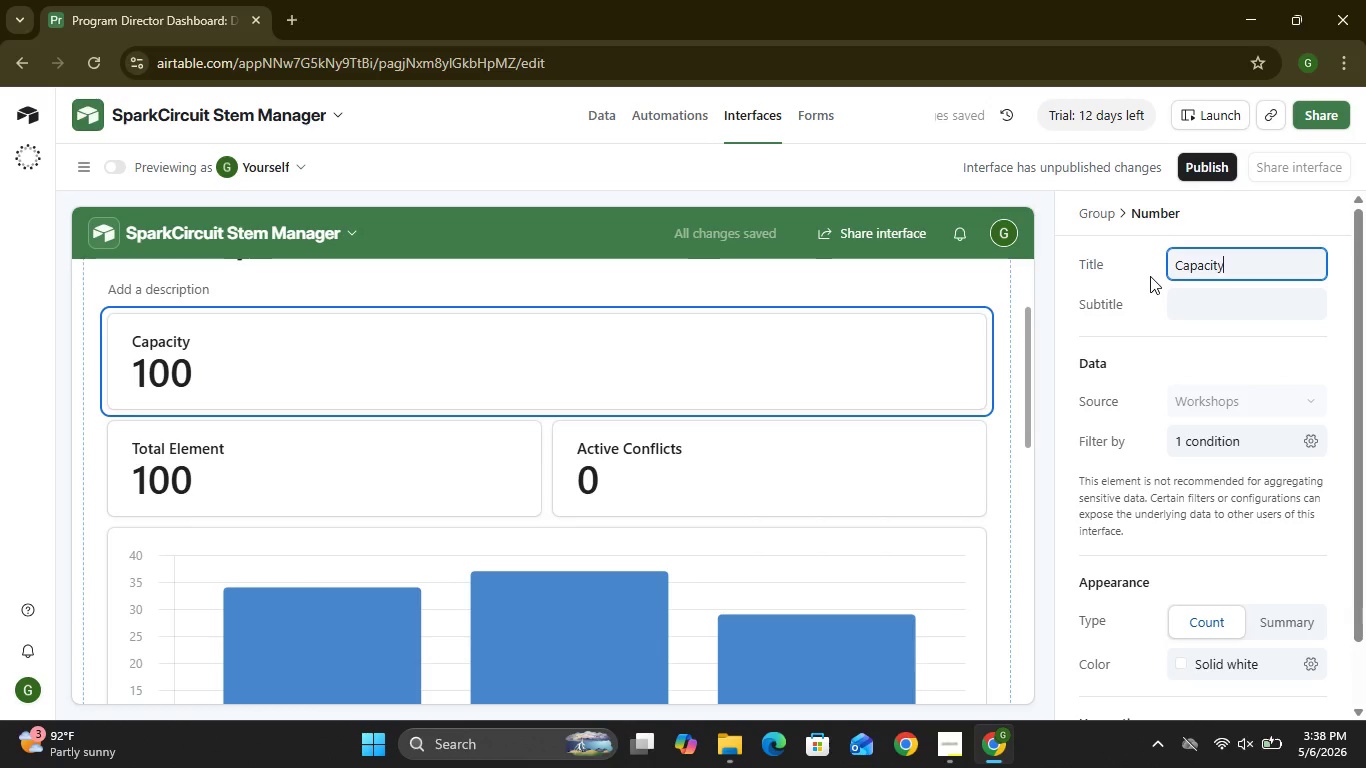 
type( Issues)
 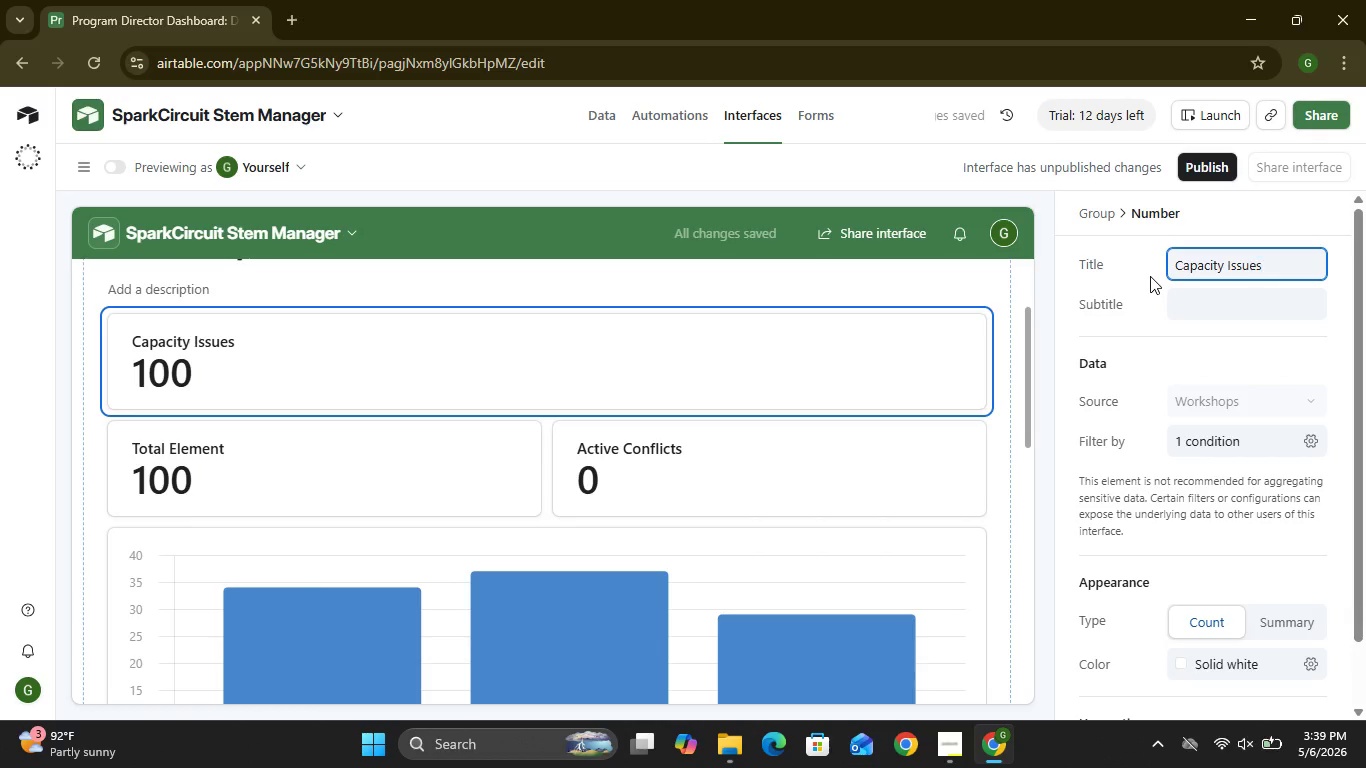 
wait(6.64)
 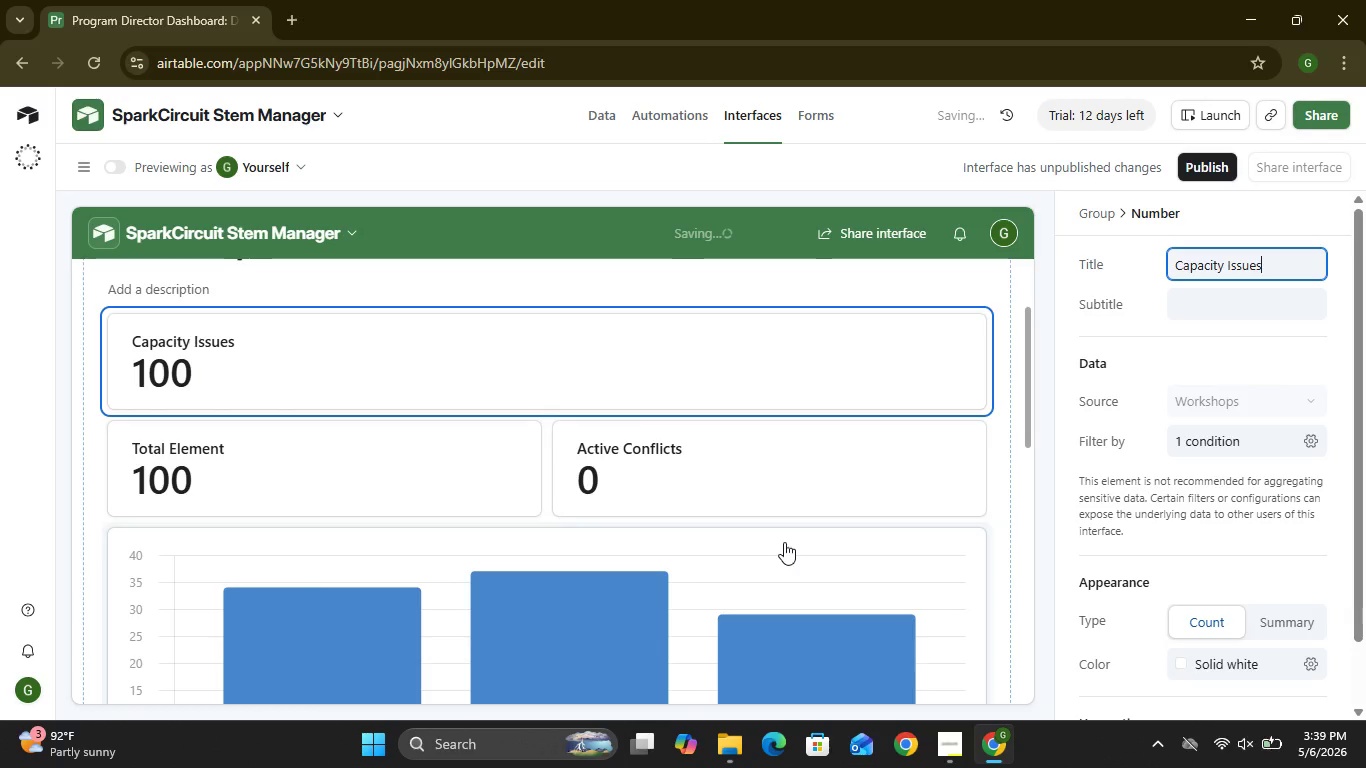 
left_click([542, 340])
 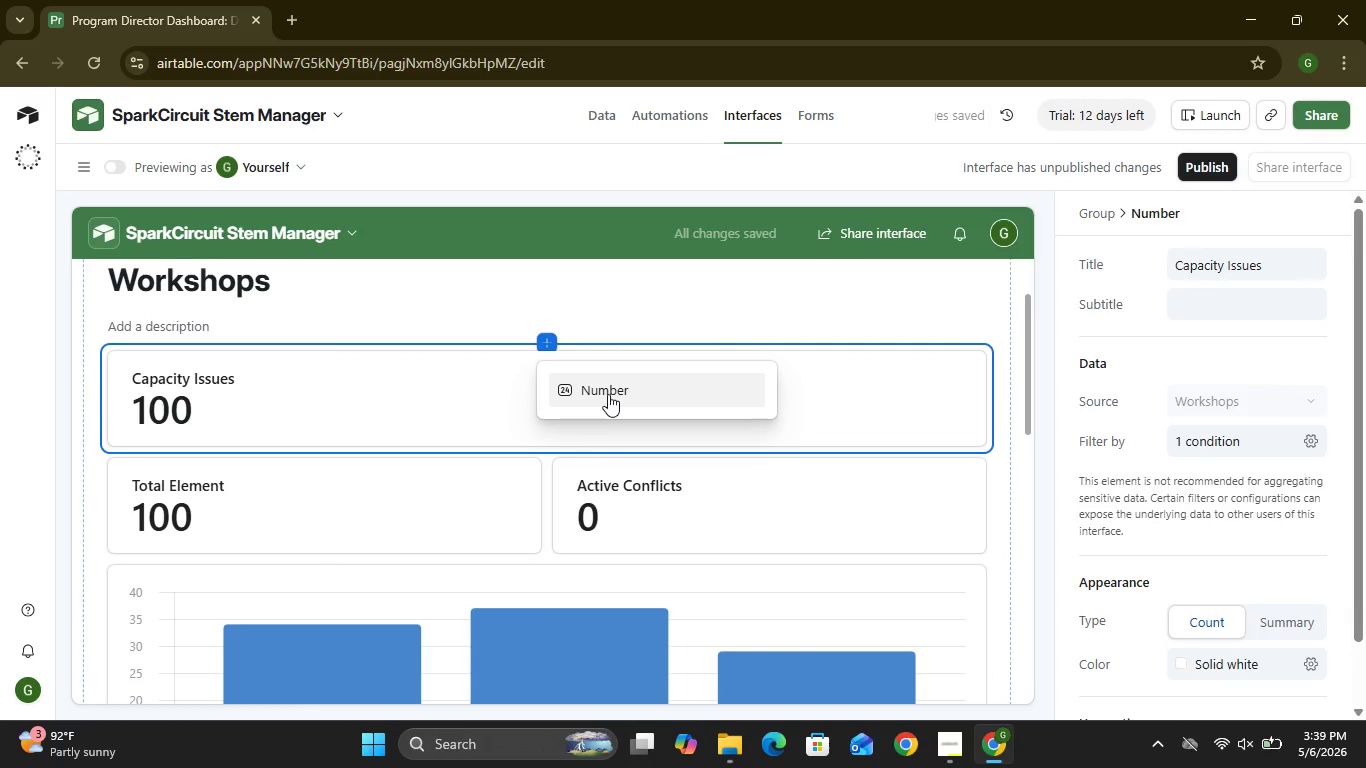 
left_click([608, 394])
 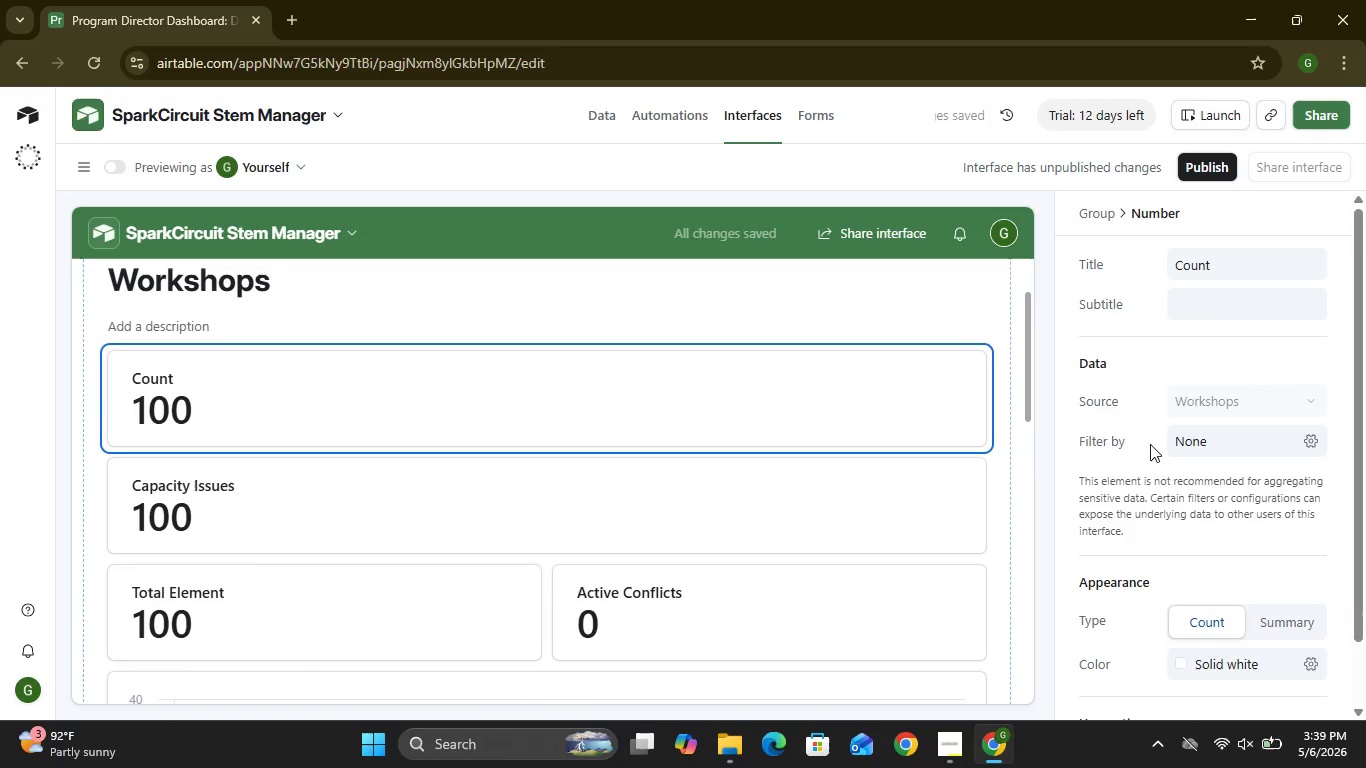 
wait(6.52)
 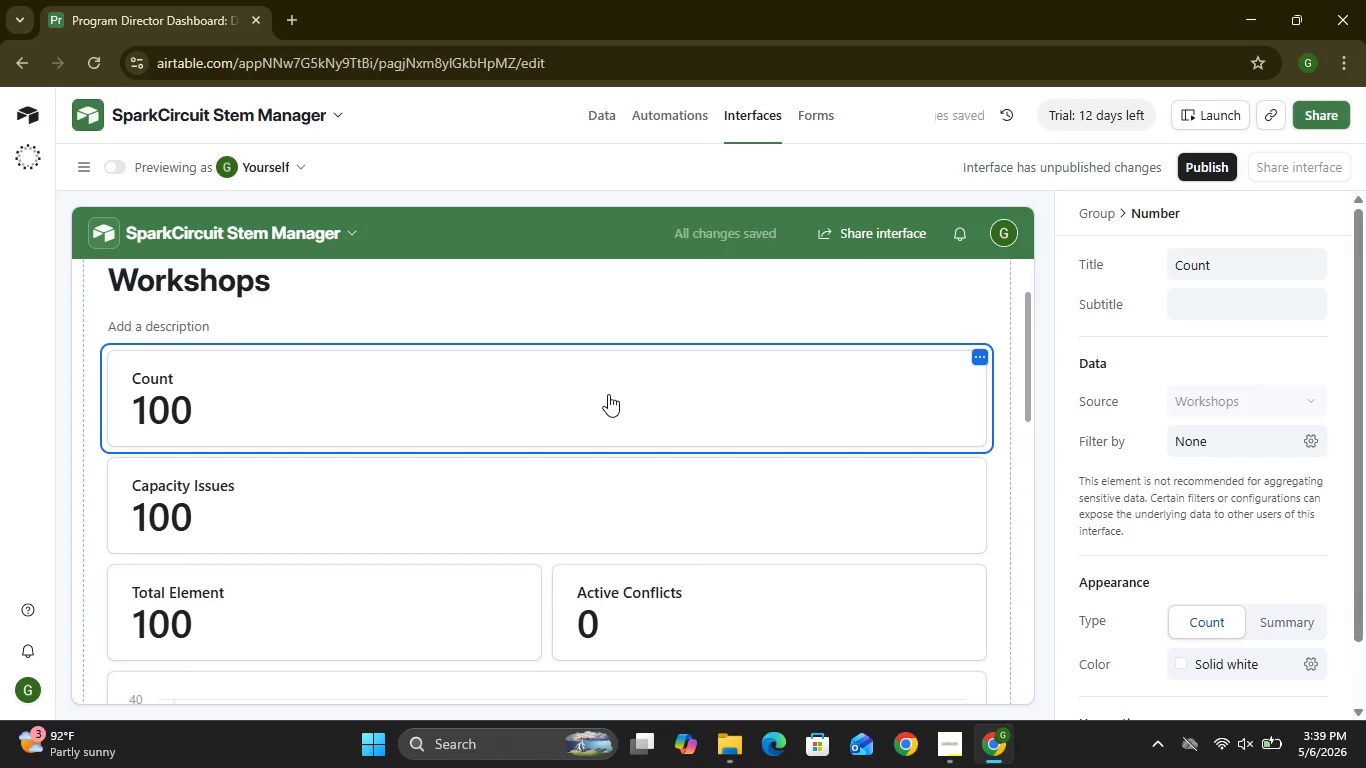 
left_click([1215, 445])
 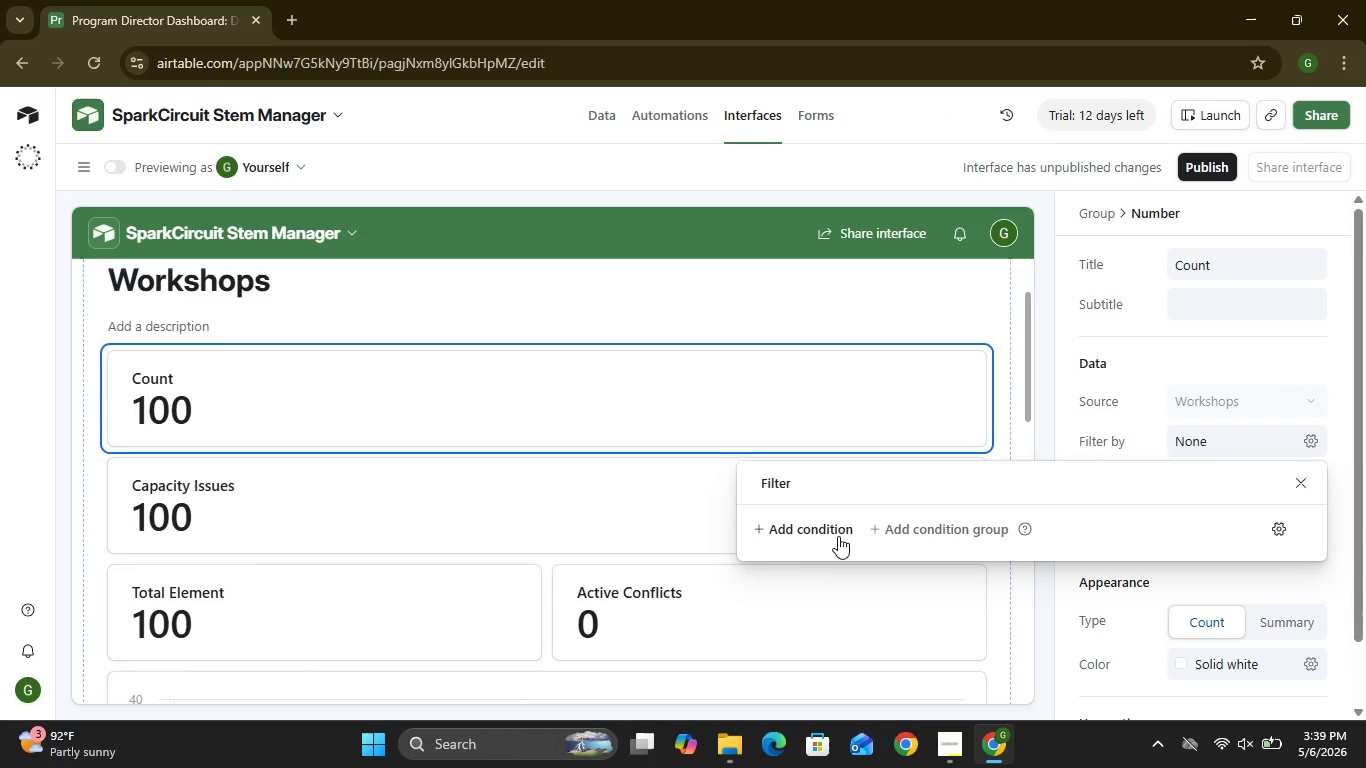 
left_click([832, 531])
 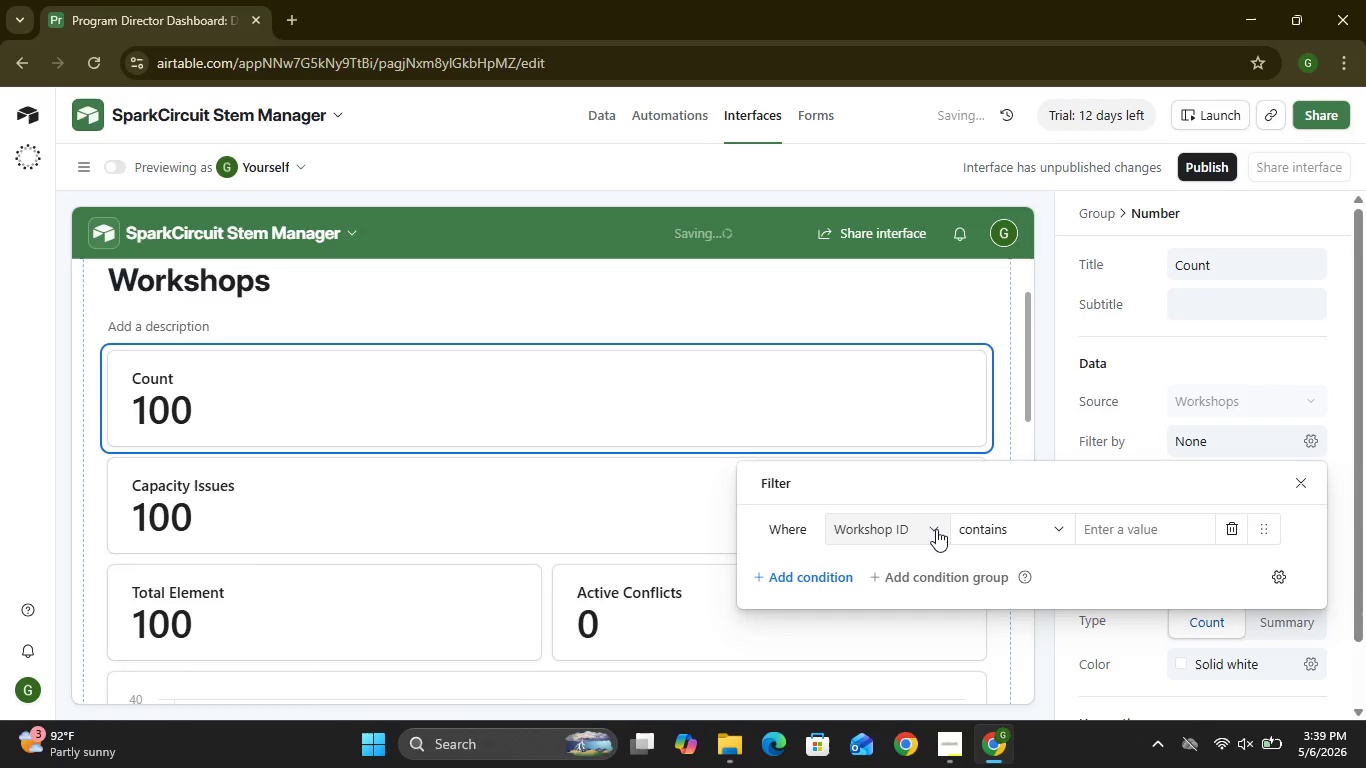 
left_click([936, 529])
 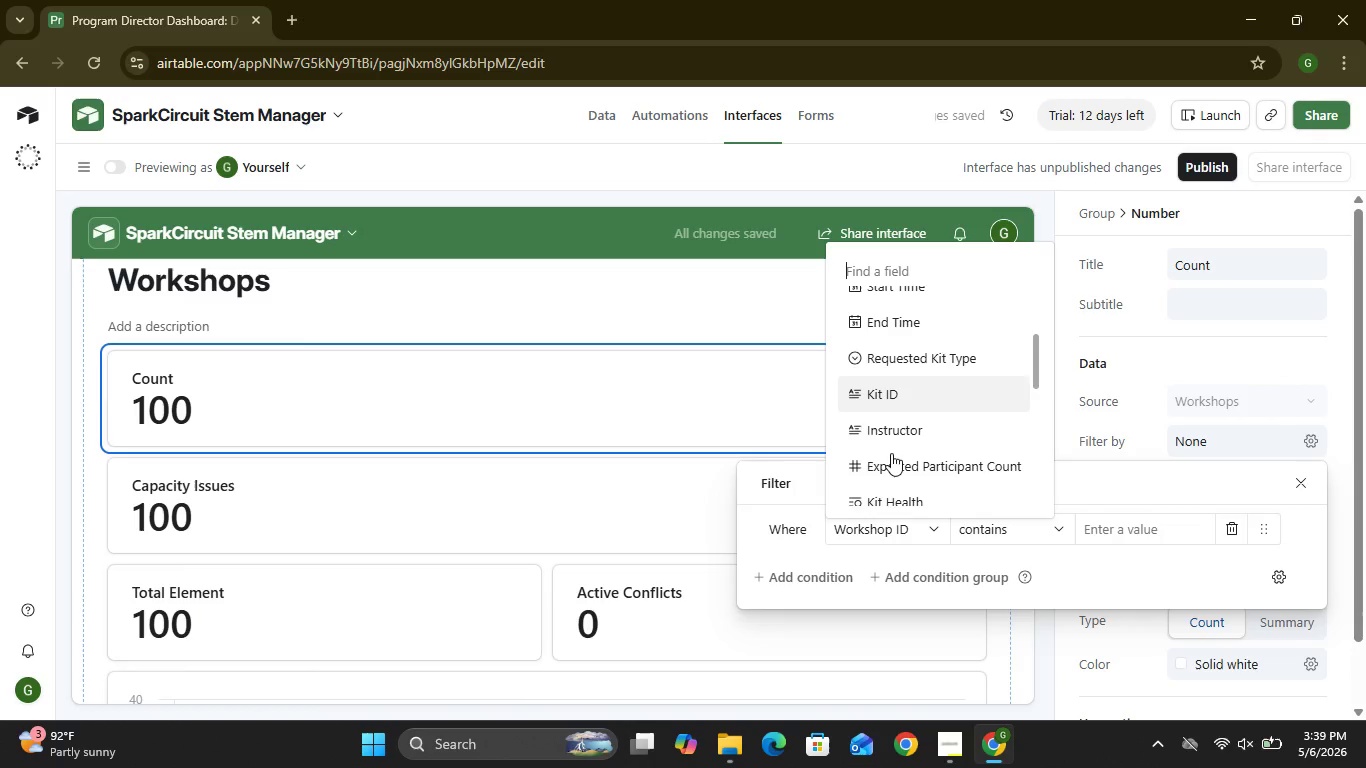 
wait(9.61)
 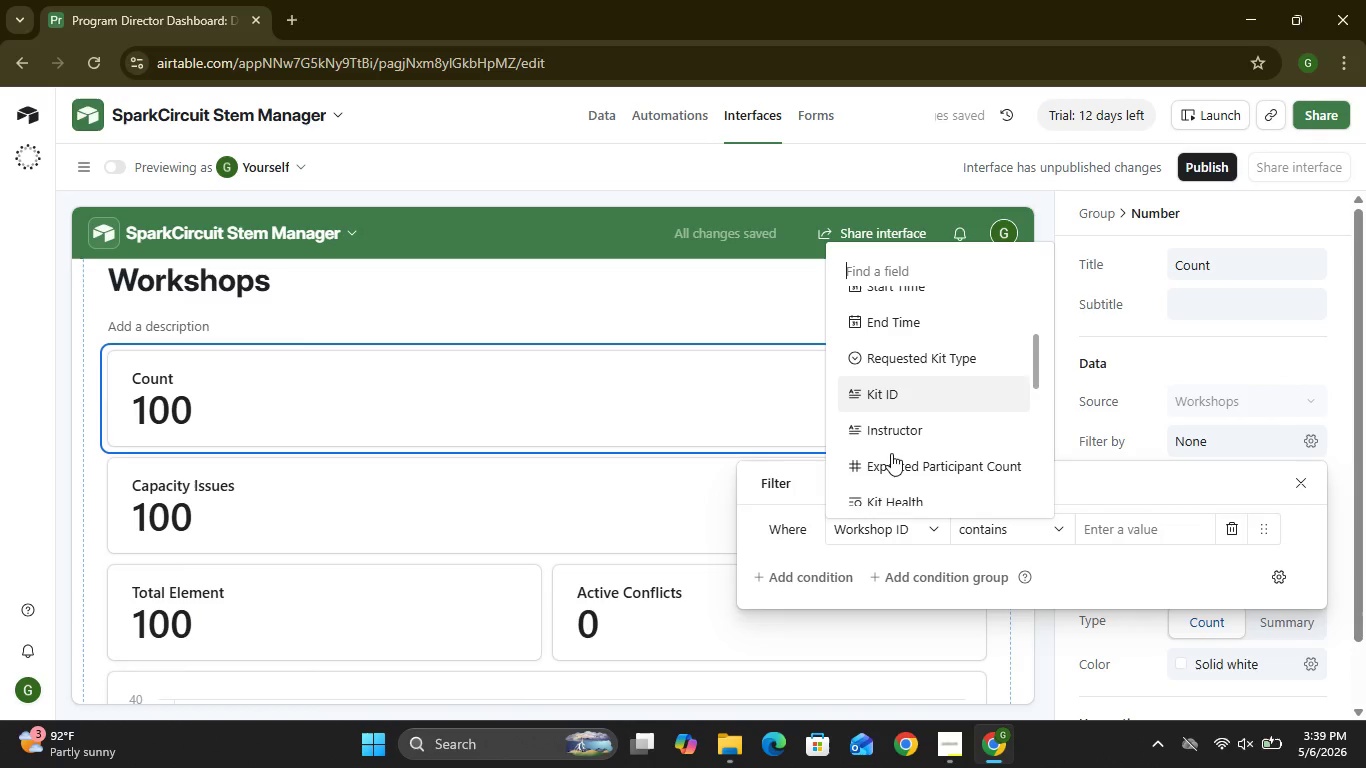 
left_click([891, 462])
 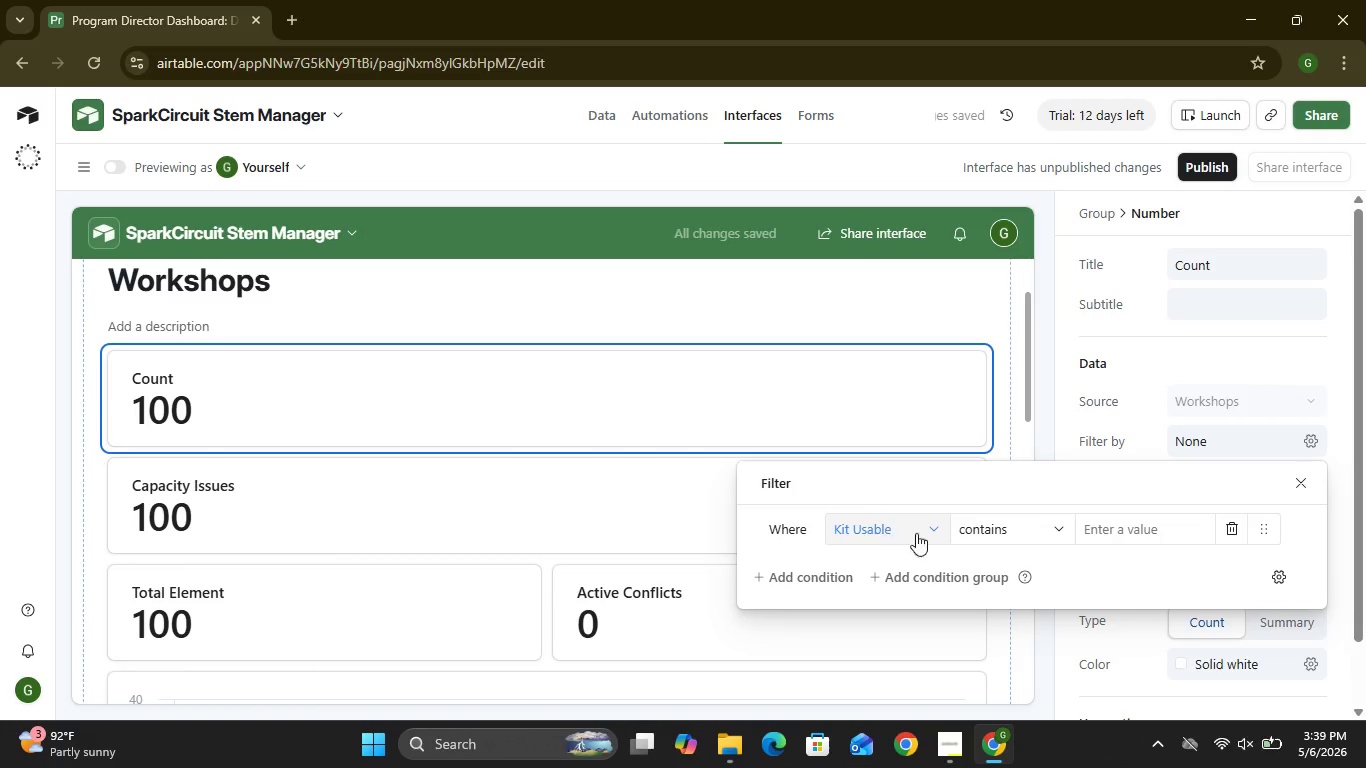 
wait(6.53)
 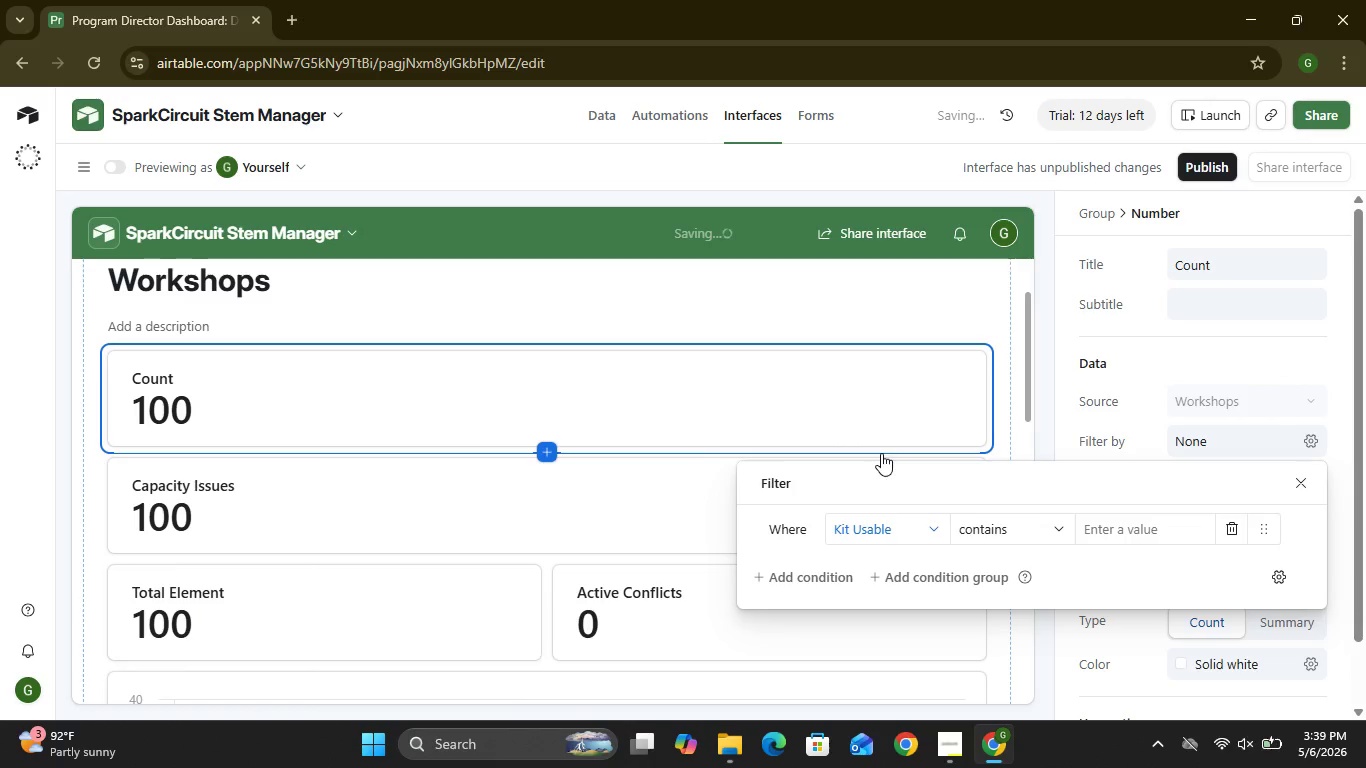 
left_click([972, 533])
 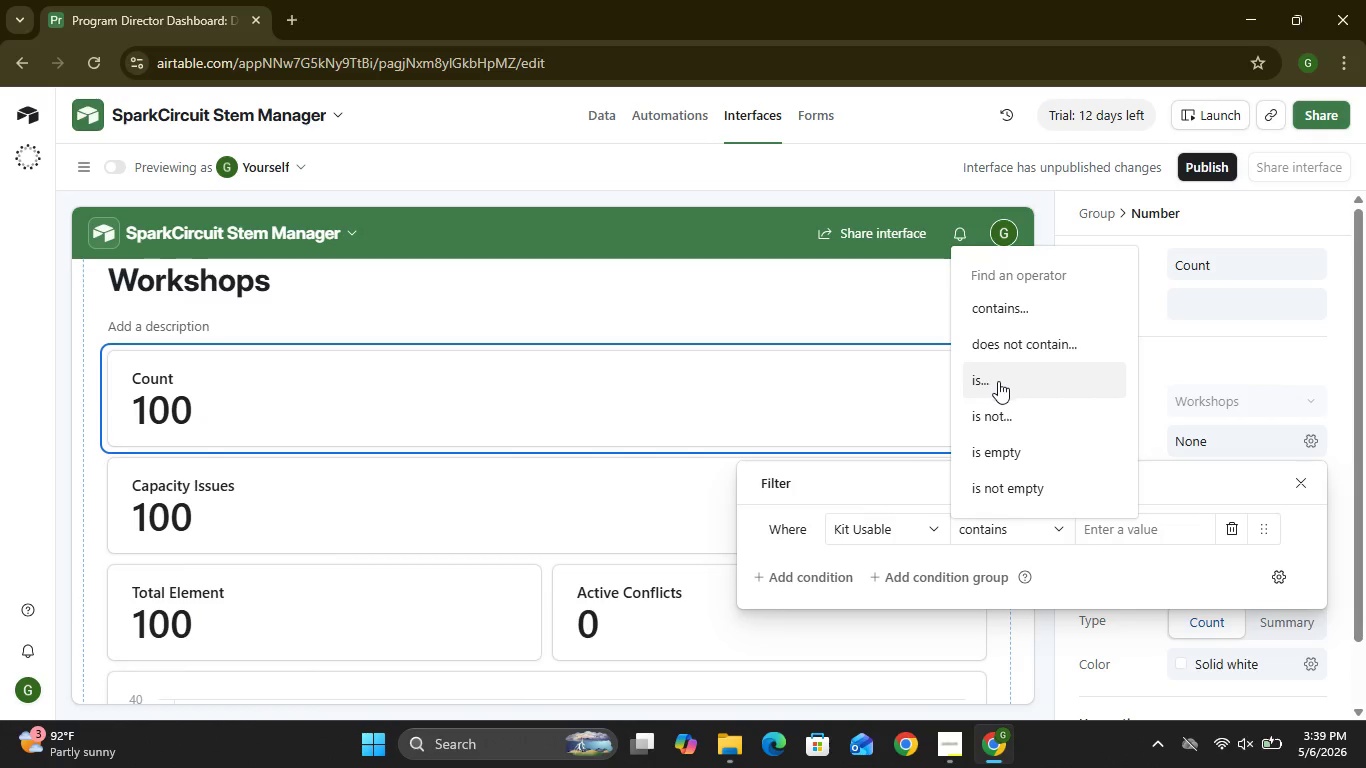 
left_click([998, 381])
 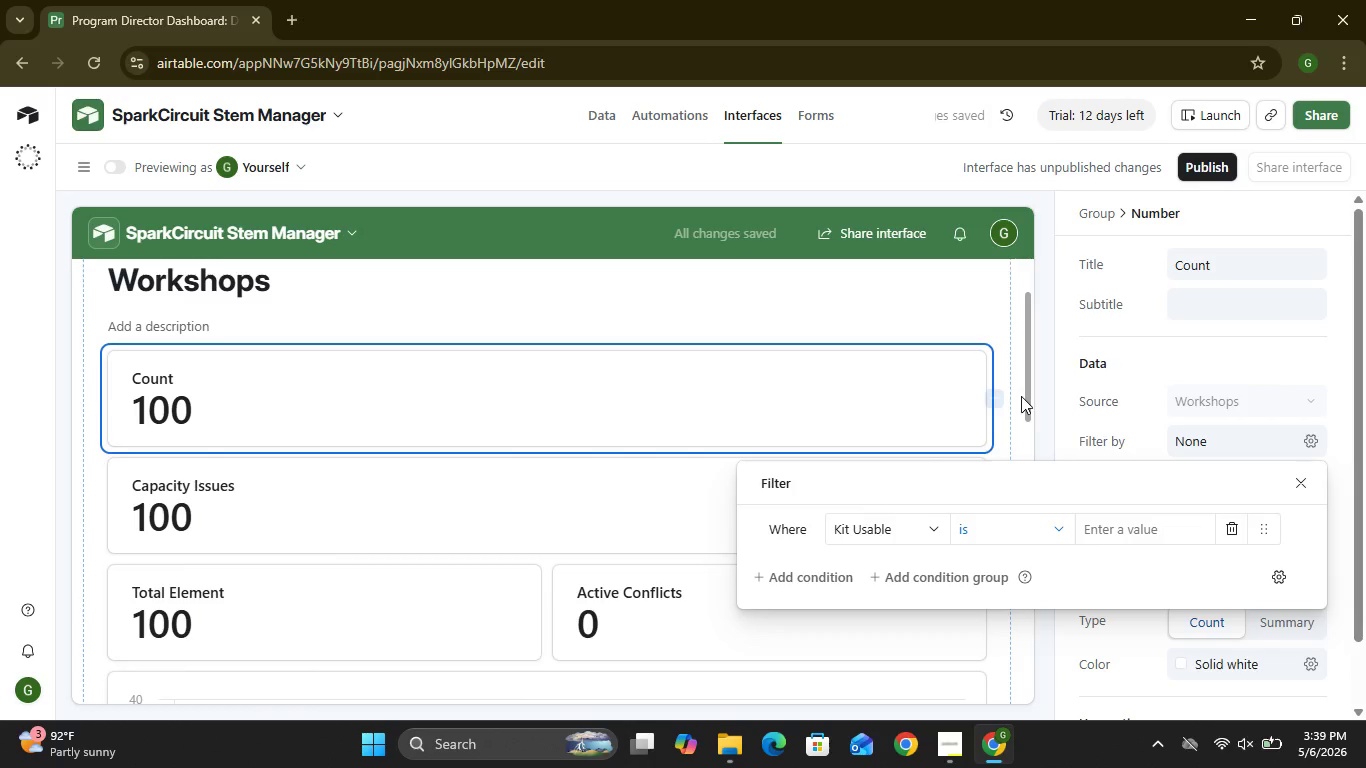 
left_click([1135, 526])
 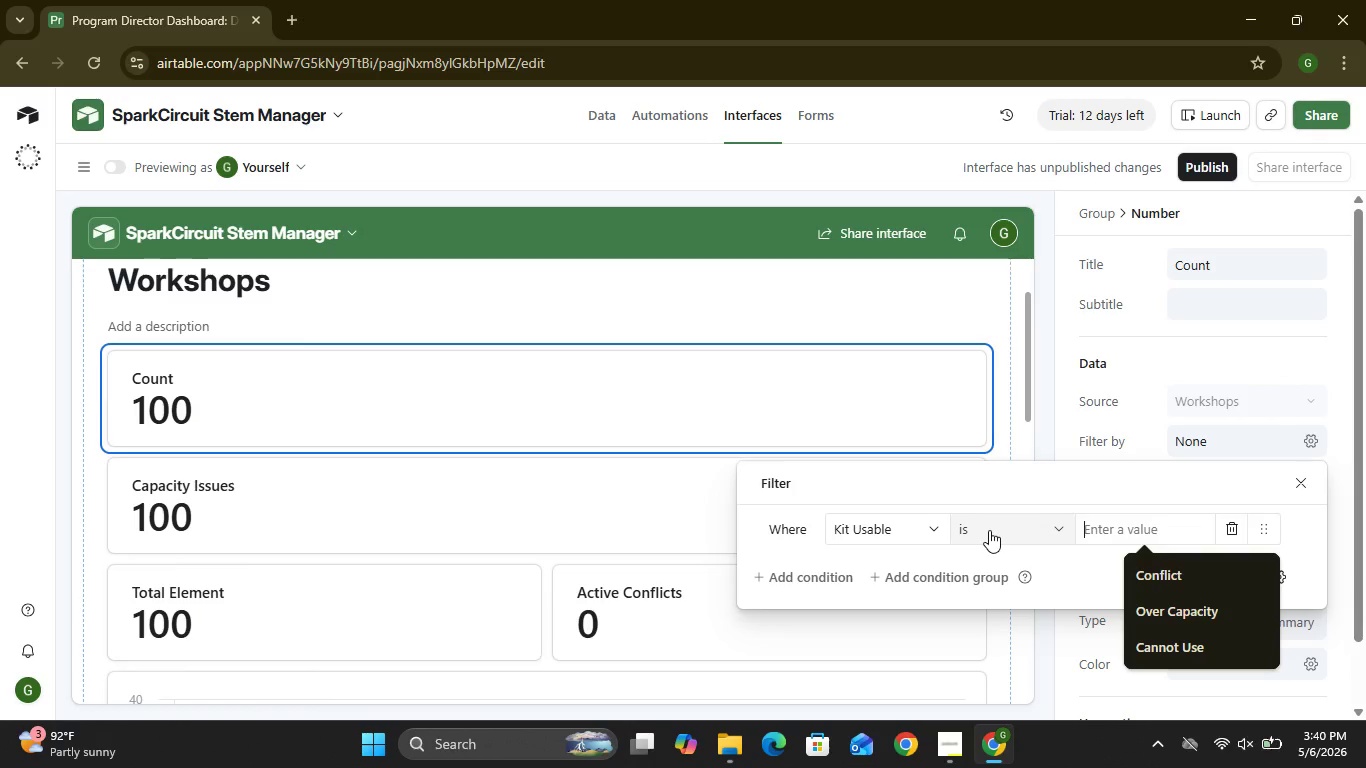 
wait(61.45)
 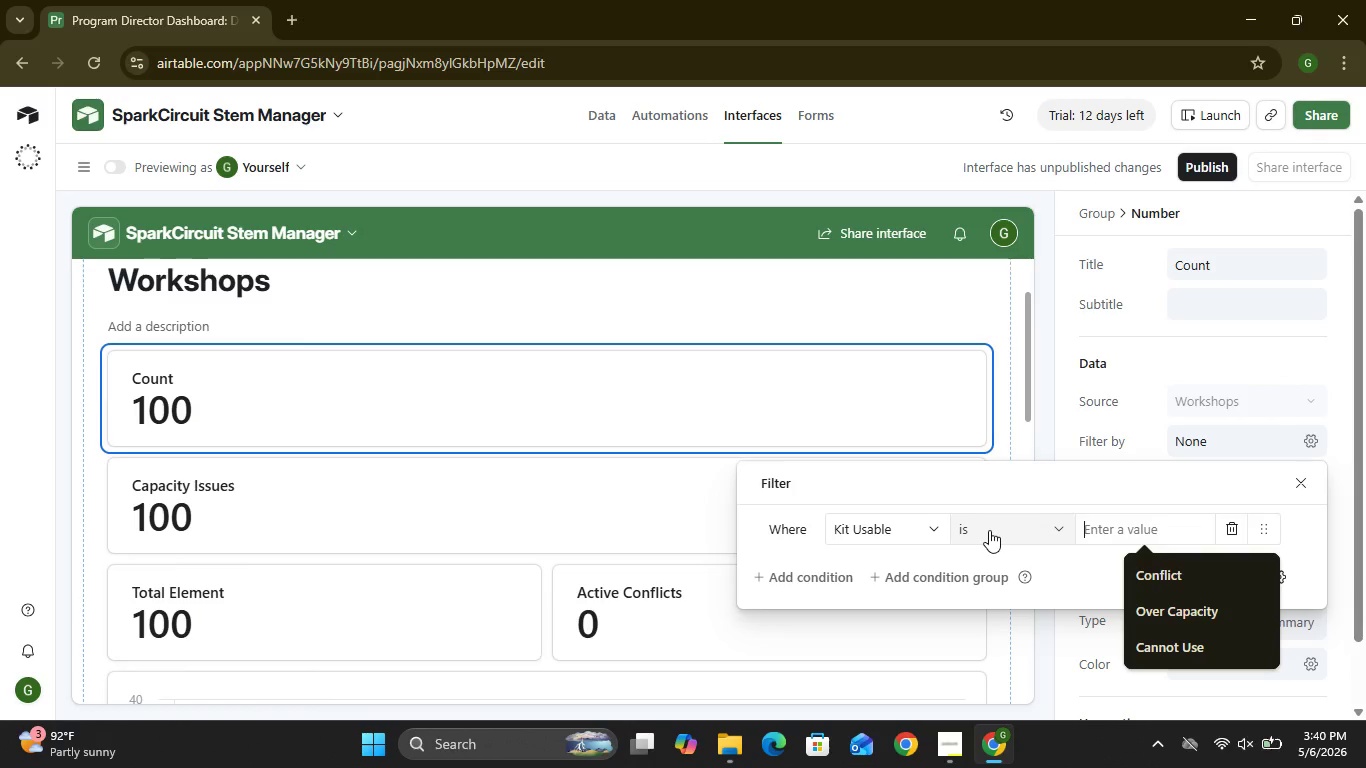 
left_click([1174, 642])
 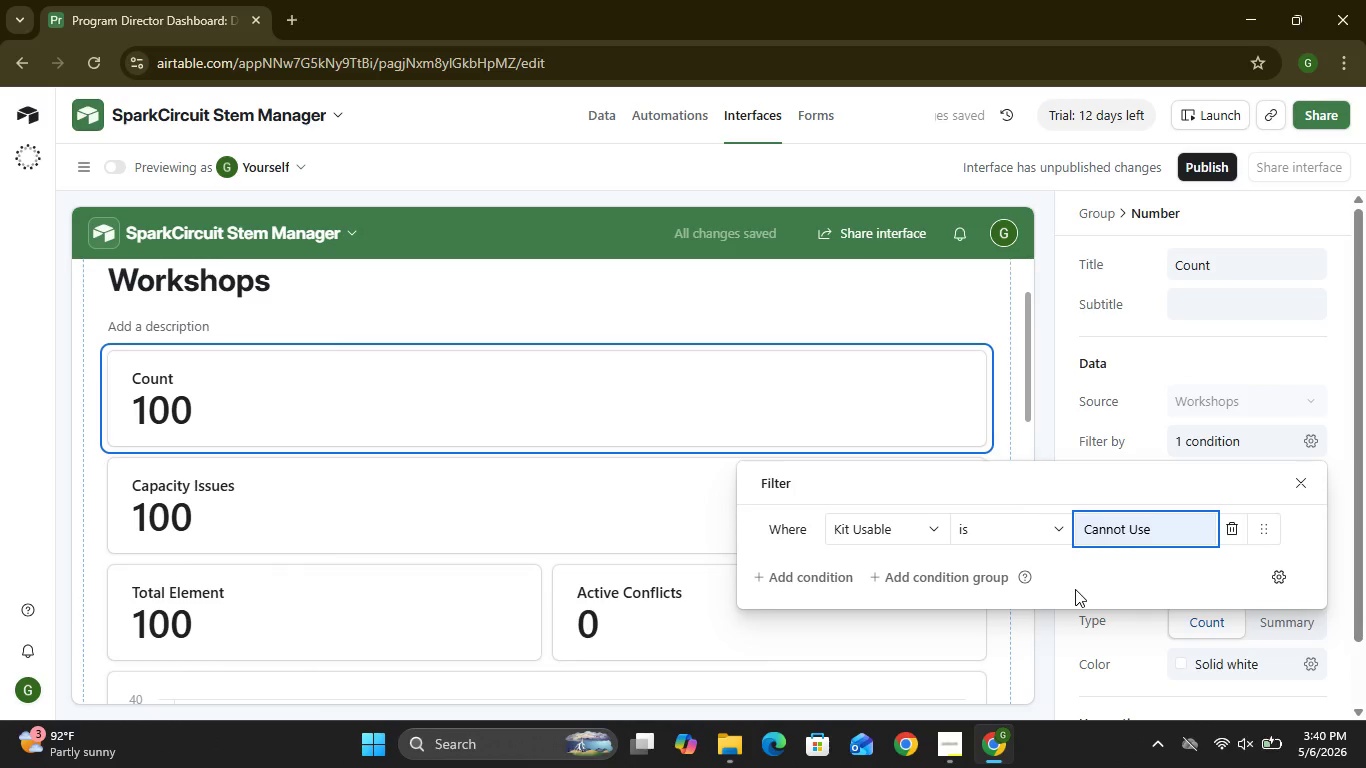 
wait(5.45)
 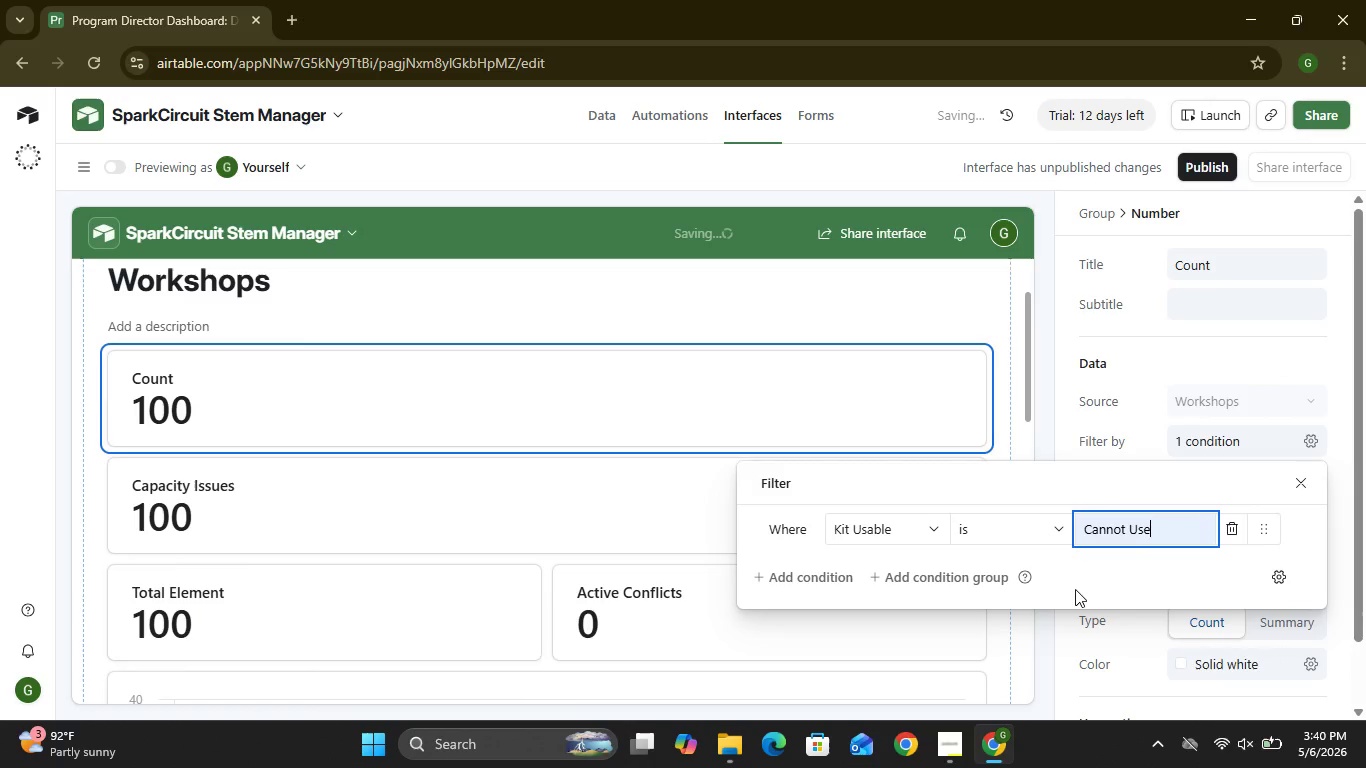 
left_click([1061, 637])
 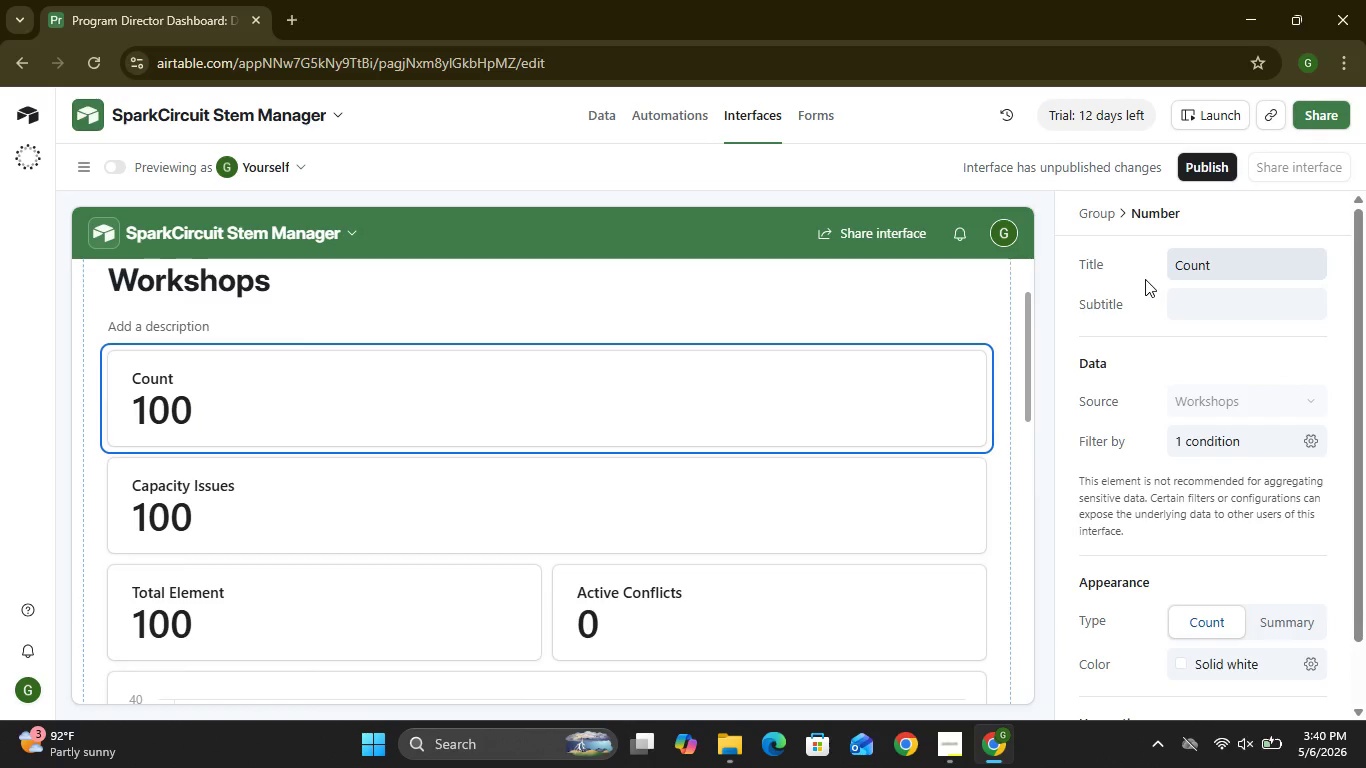 
wait(7.16)
 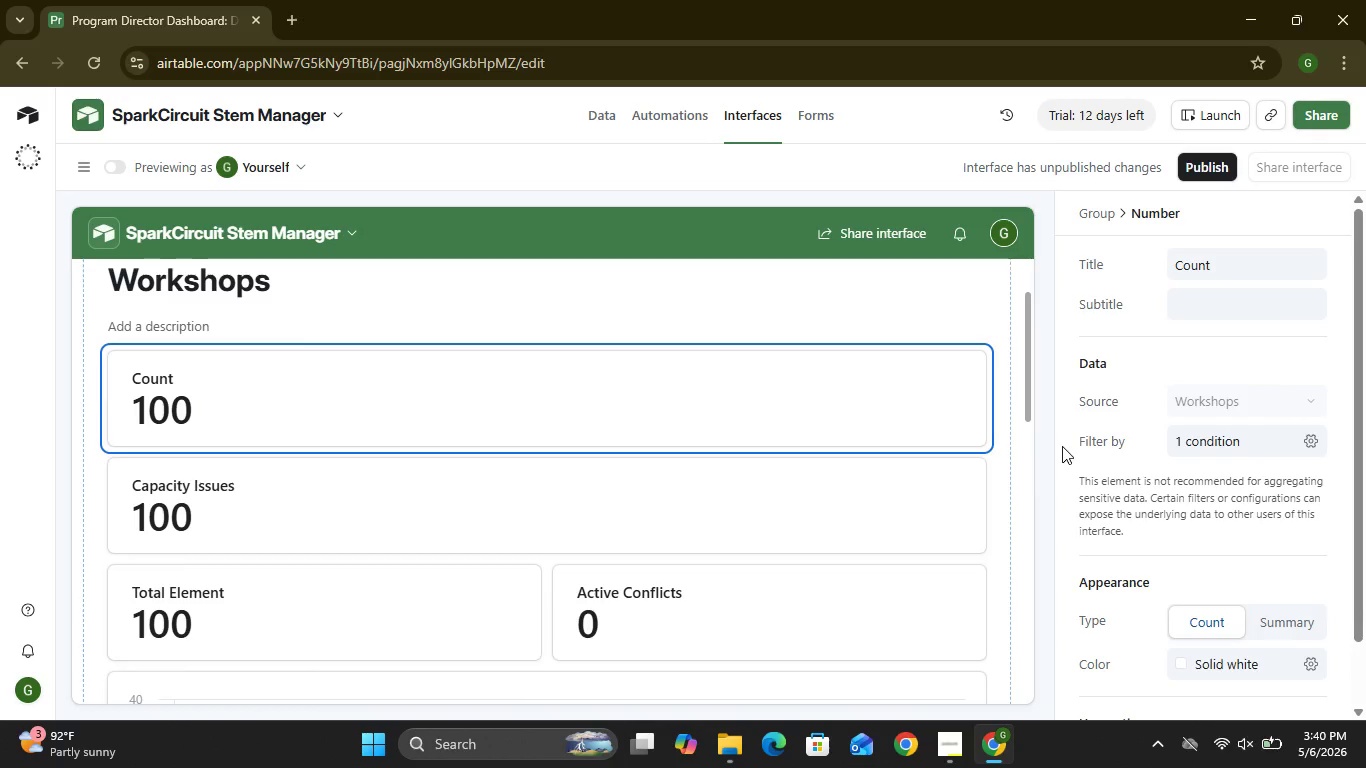 
double_click([1253, 260])
 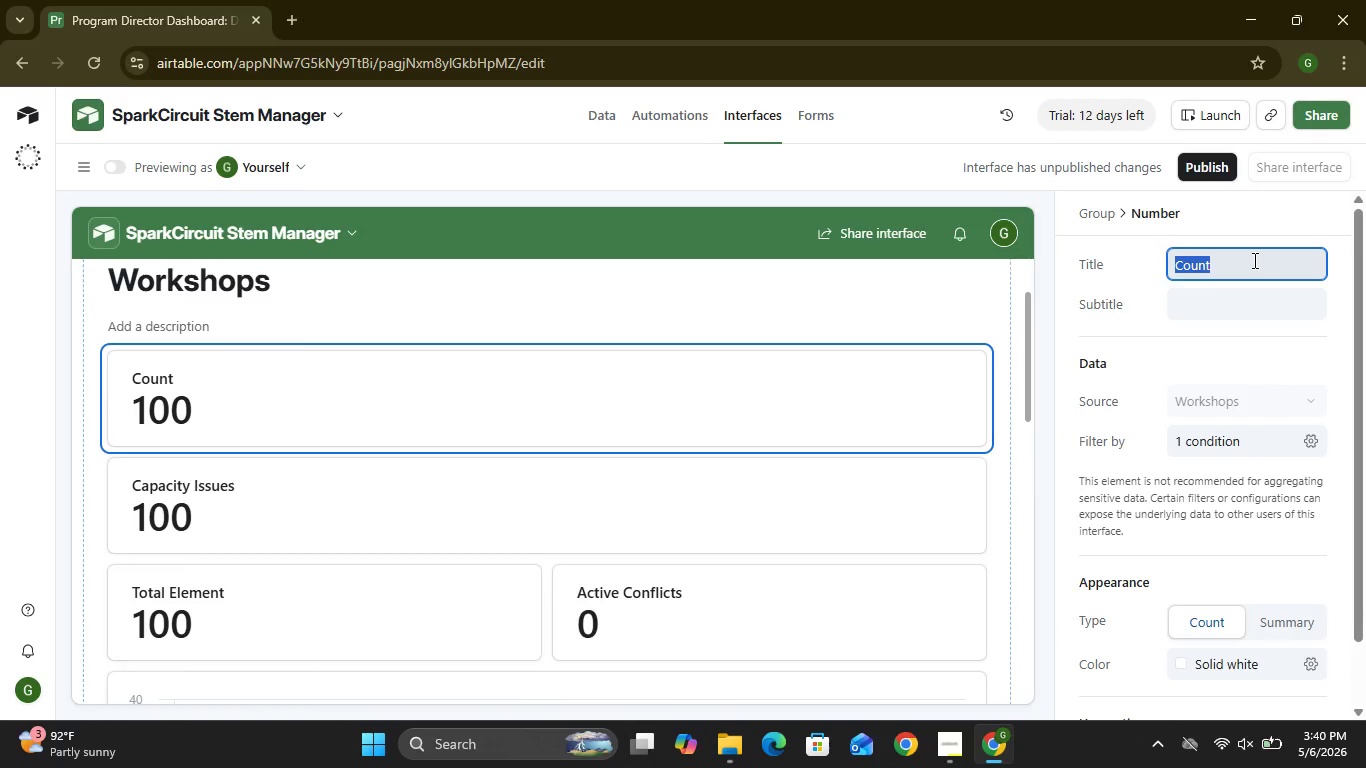 
type(Kits)
 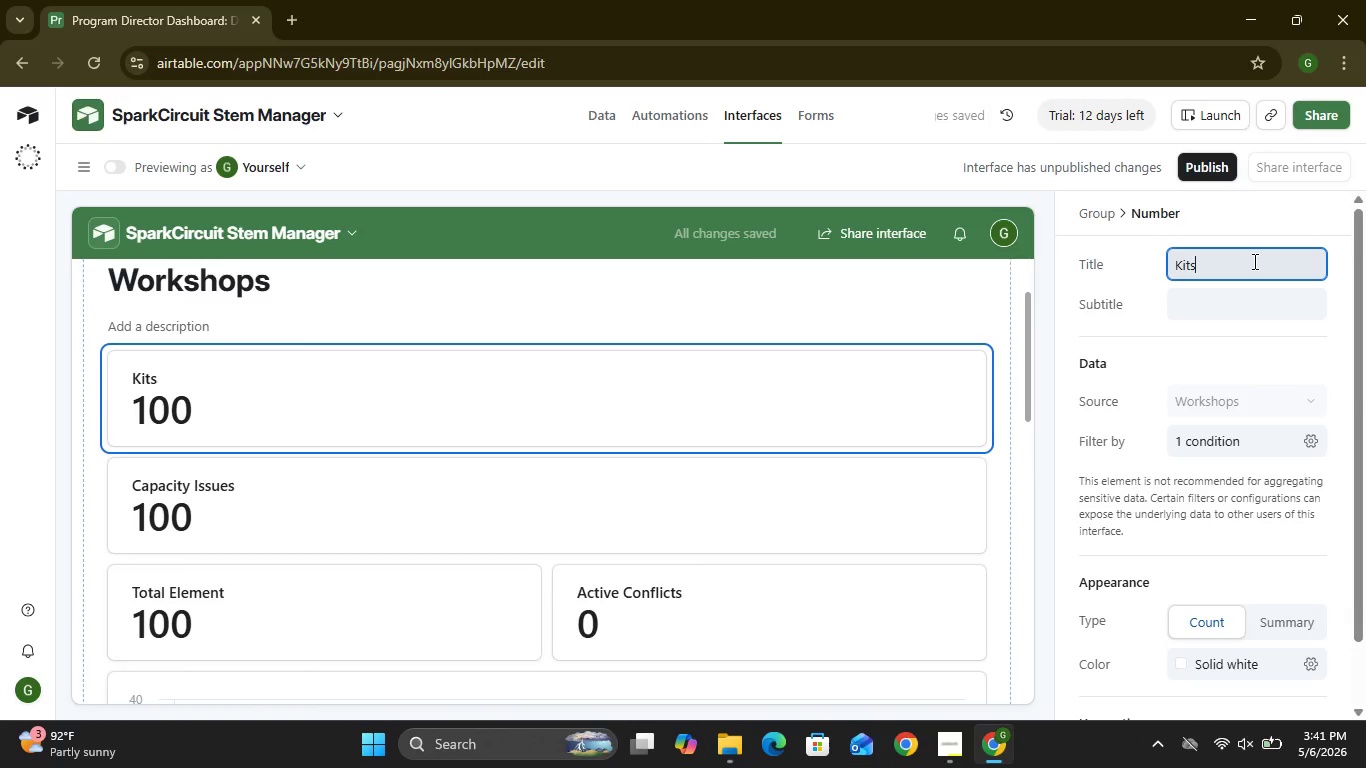 
wait(9.47)
 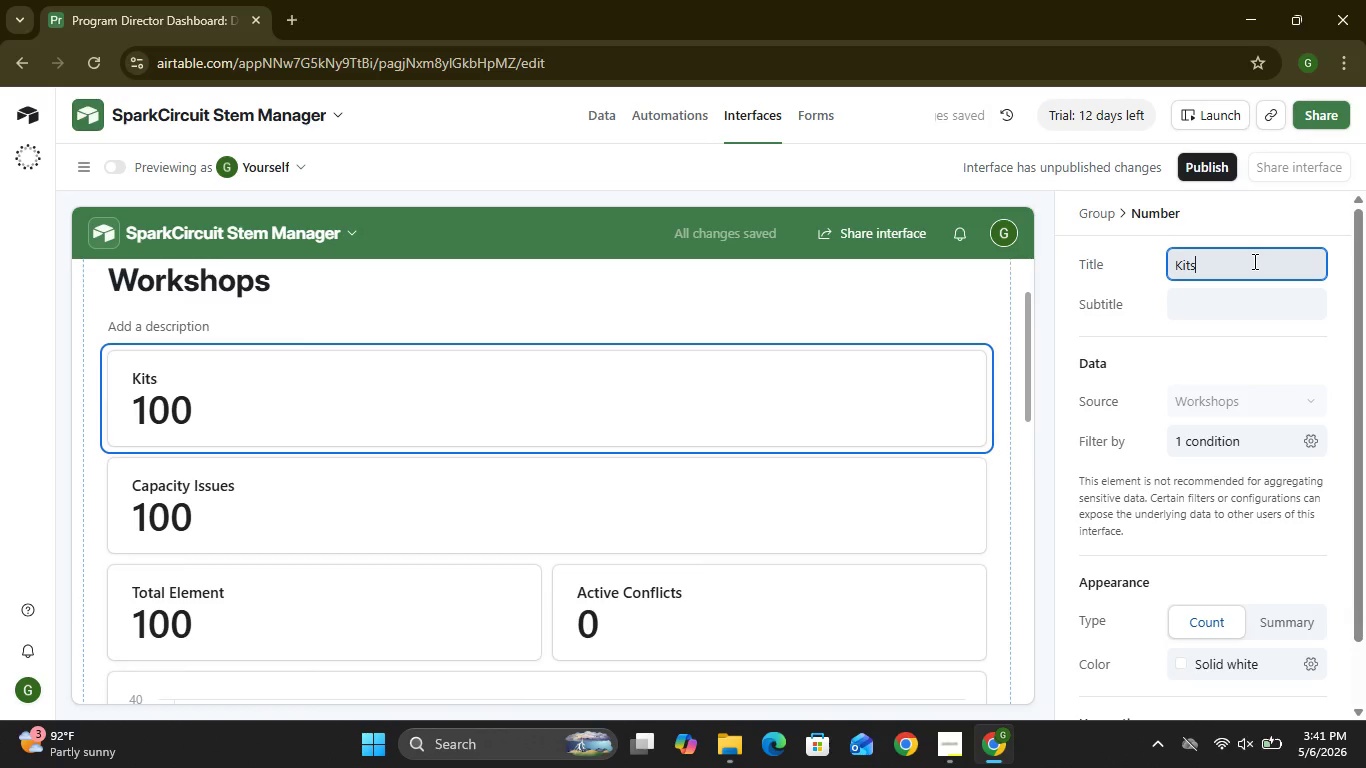 
type( Nots Usable)
 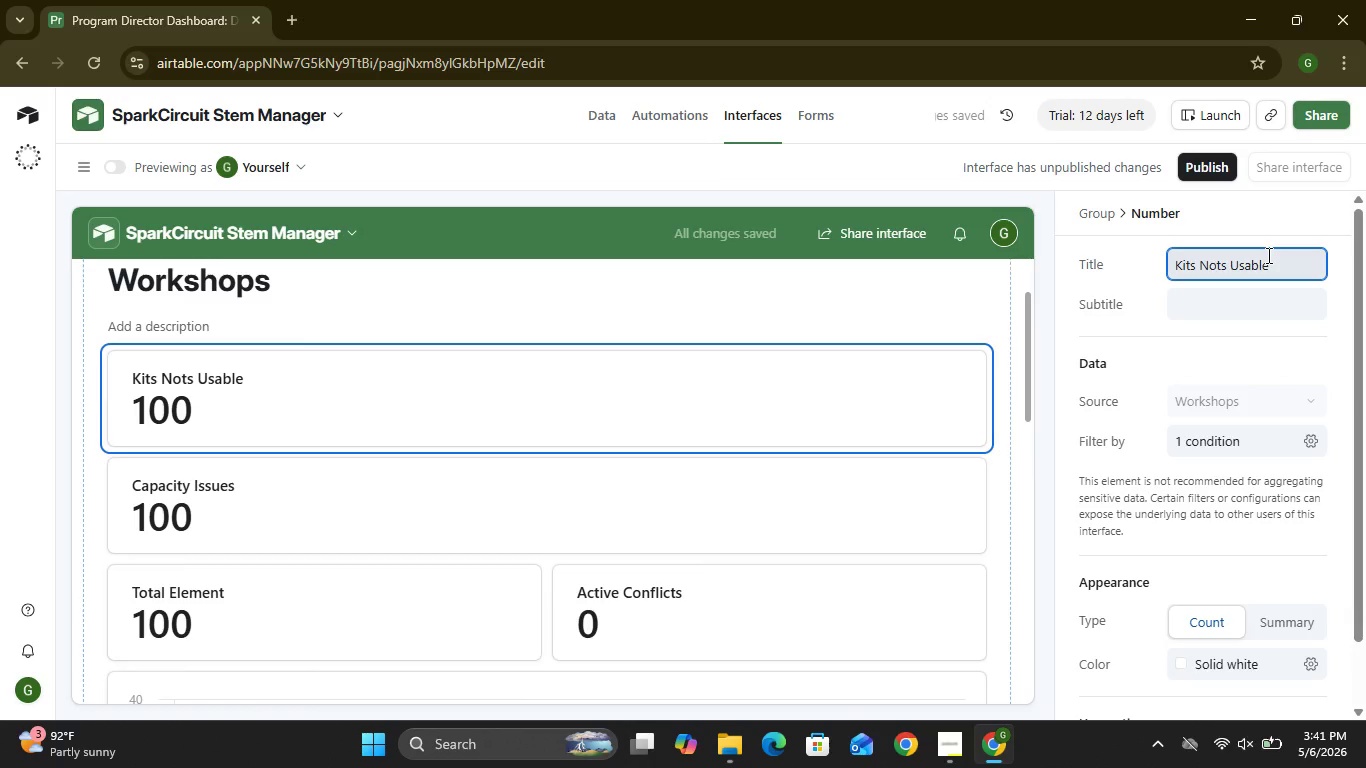 
wait(22.78)
 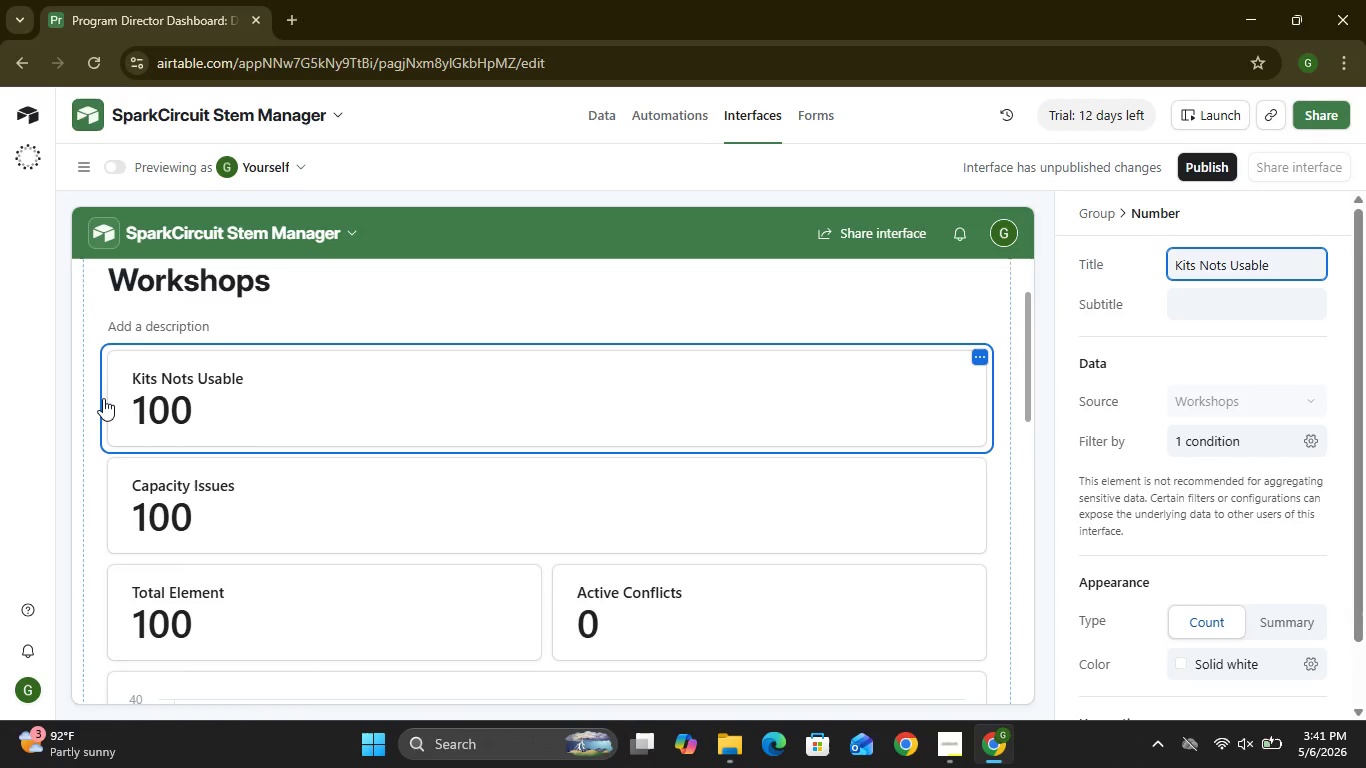 
left_click([551, 426])
 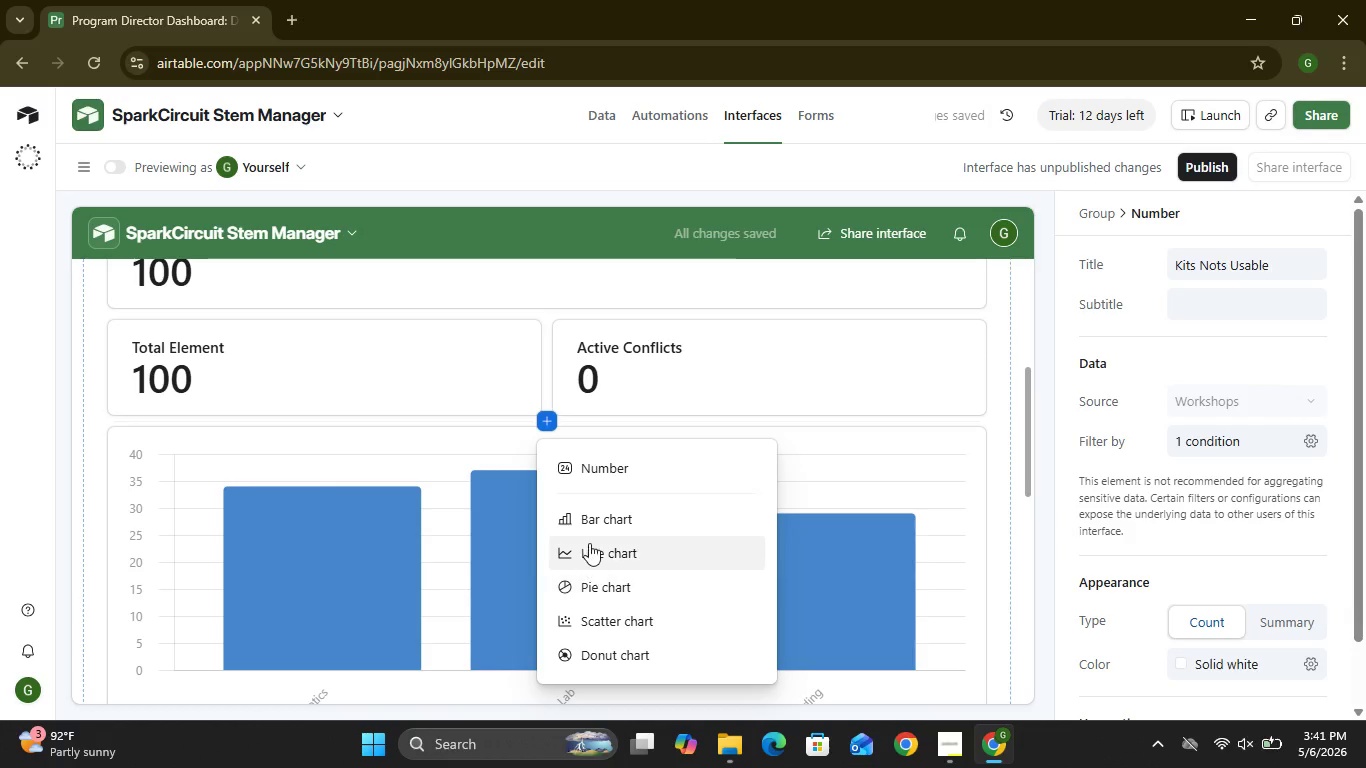 
left_click([430, 465])
 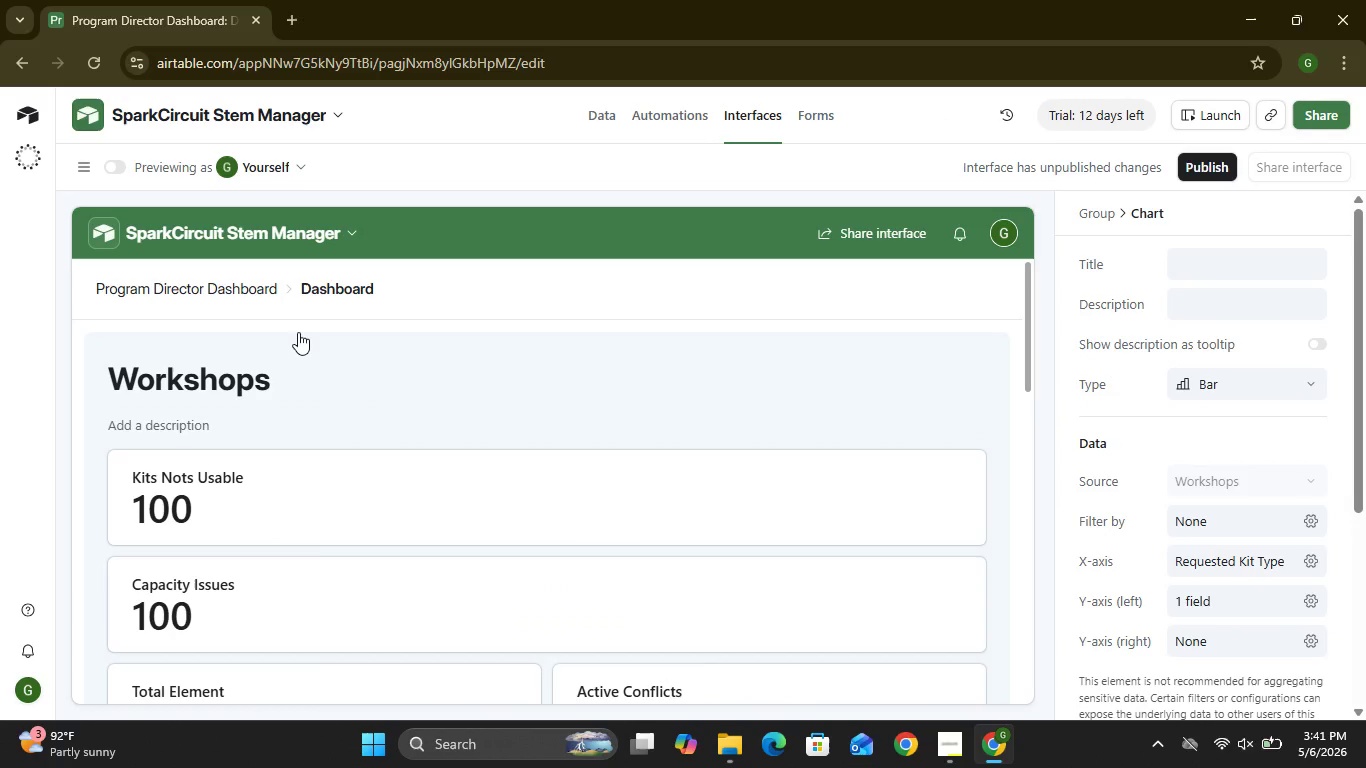 
left_click([314, 380])
 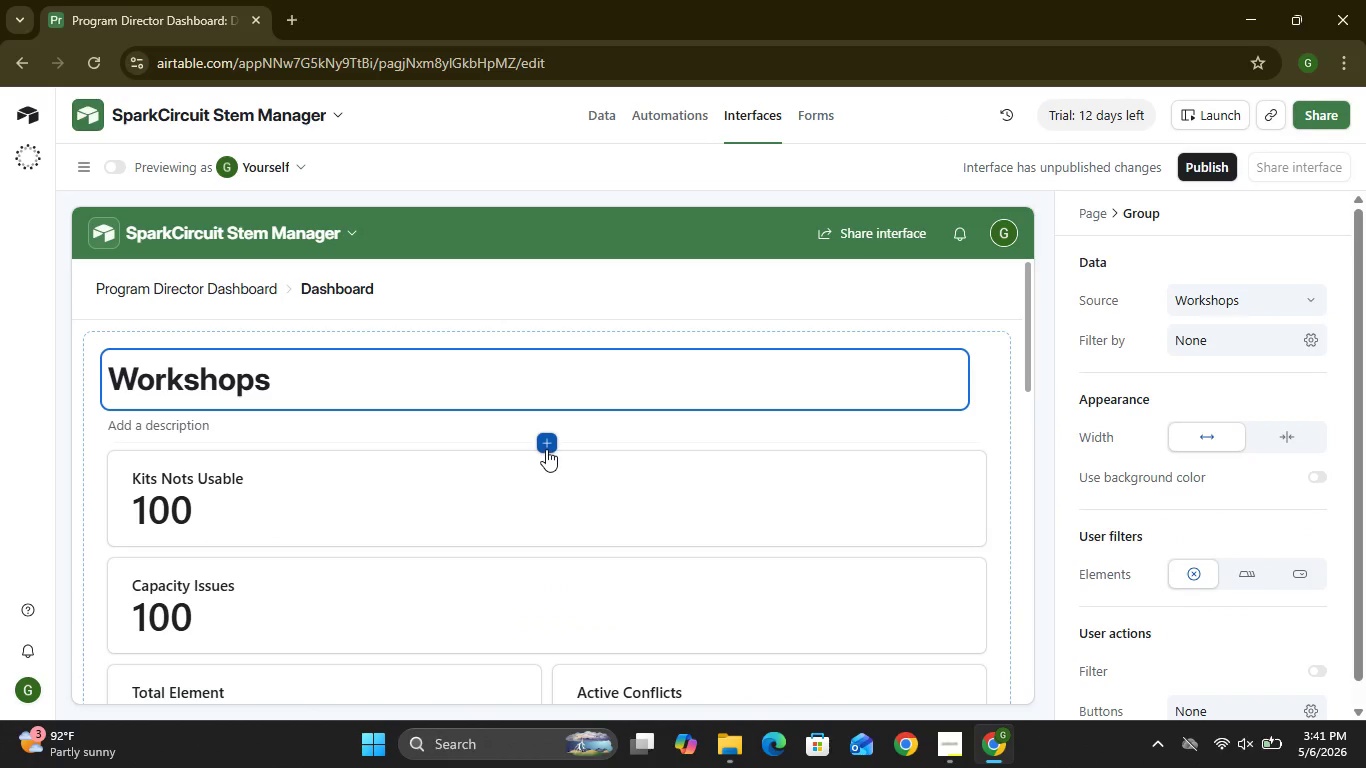 
left_click([546, 449])
 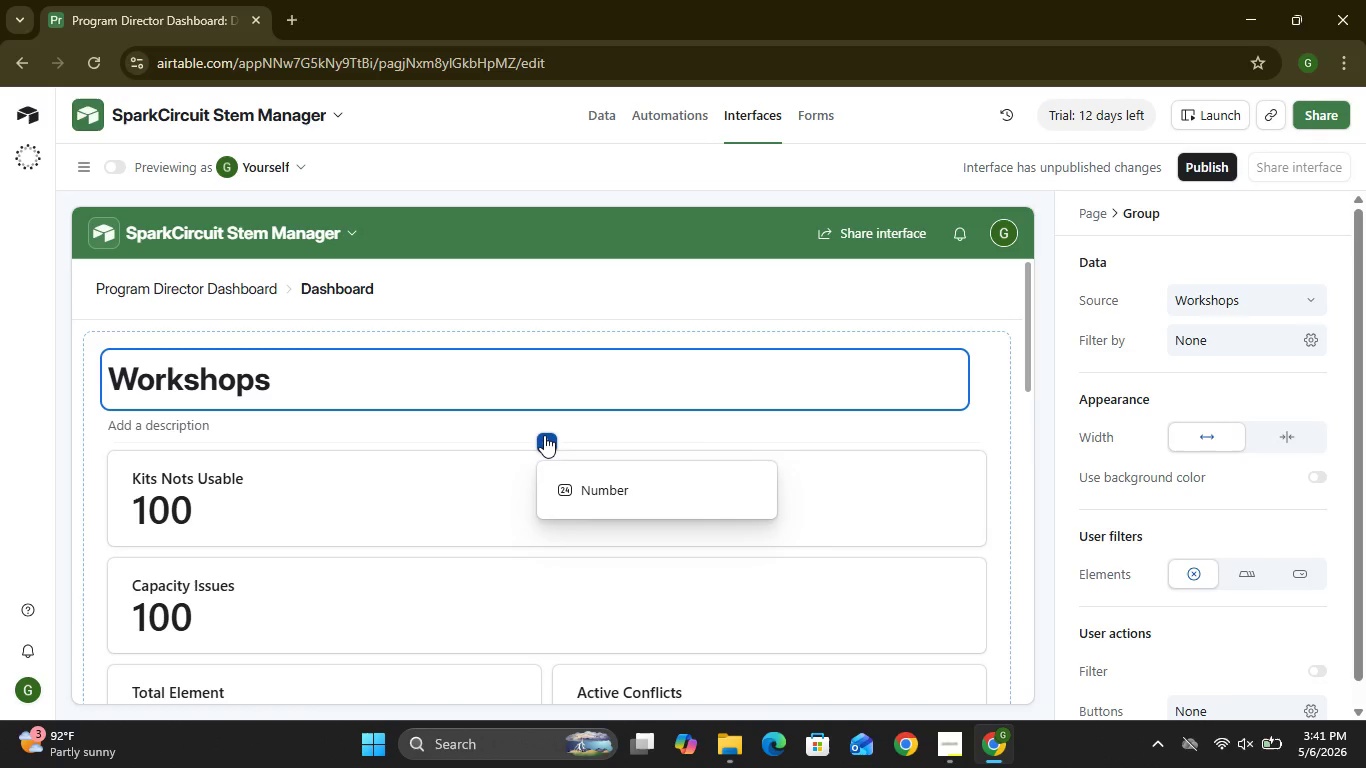 
right_click([544, 435])
 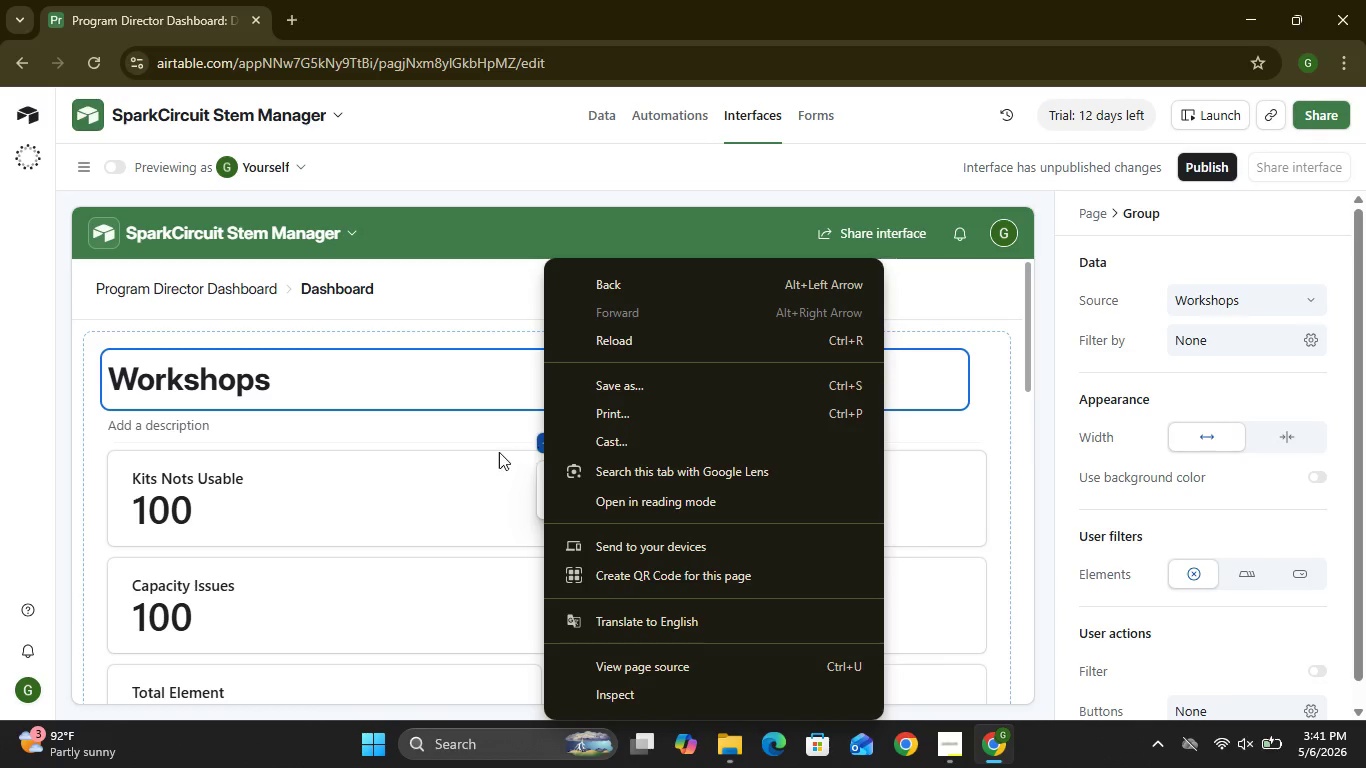 
left_click([497, 452])
 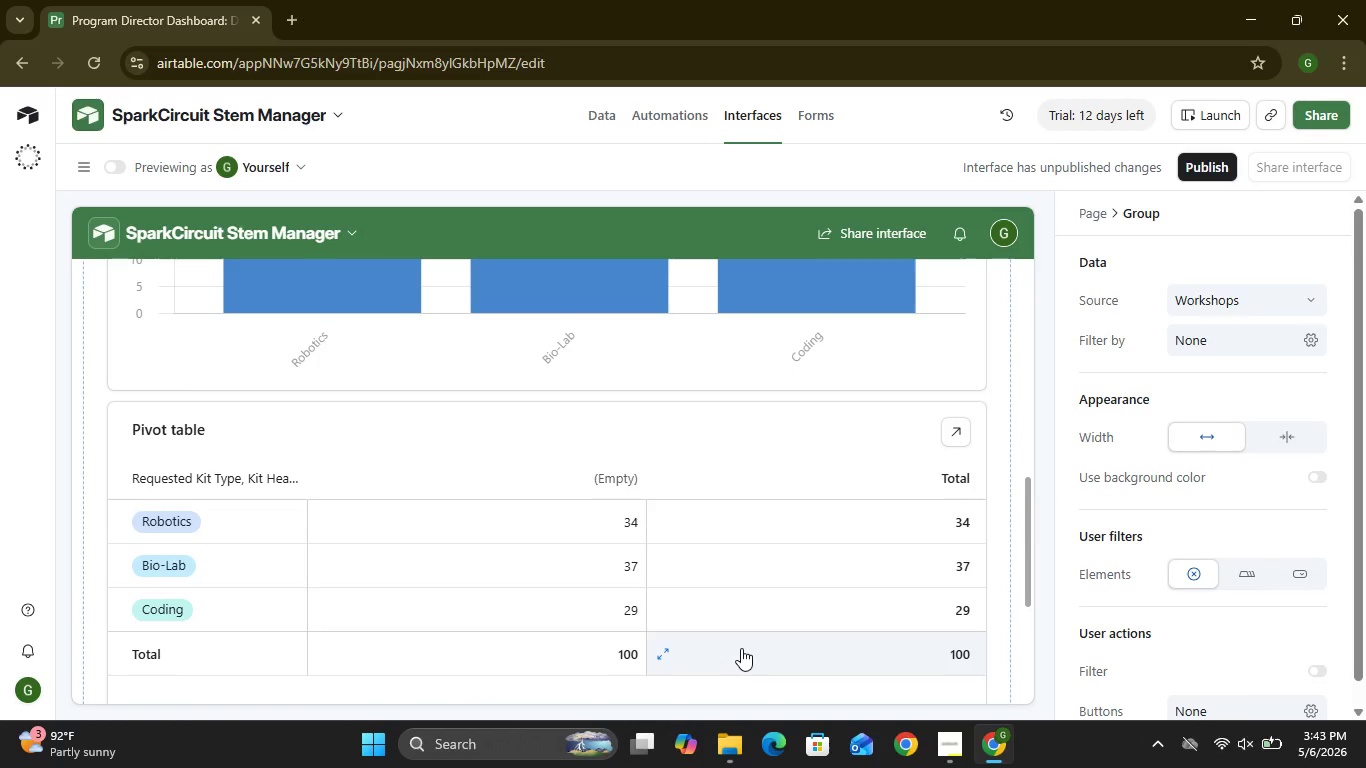 
wait(104.08)
 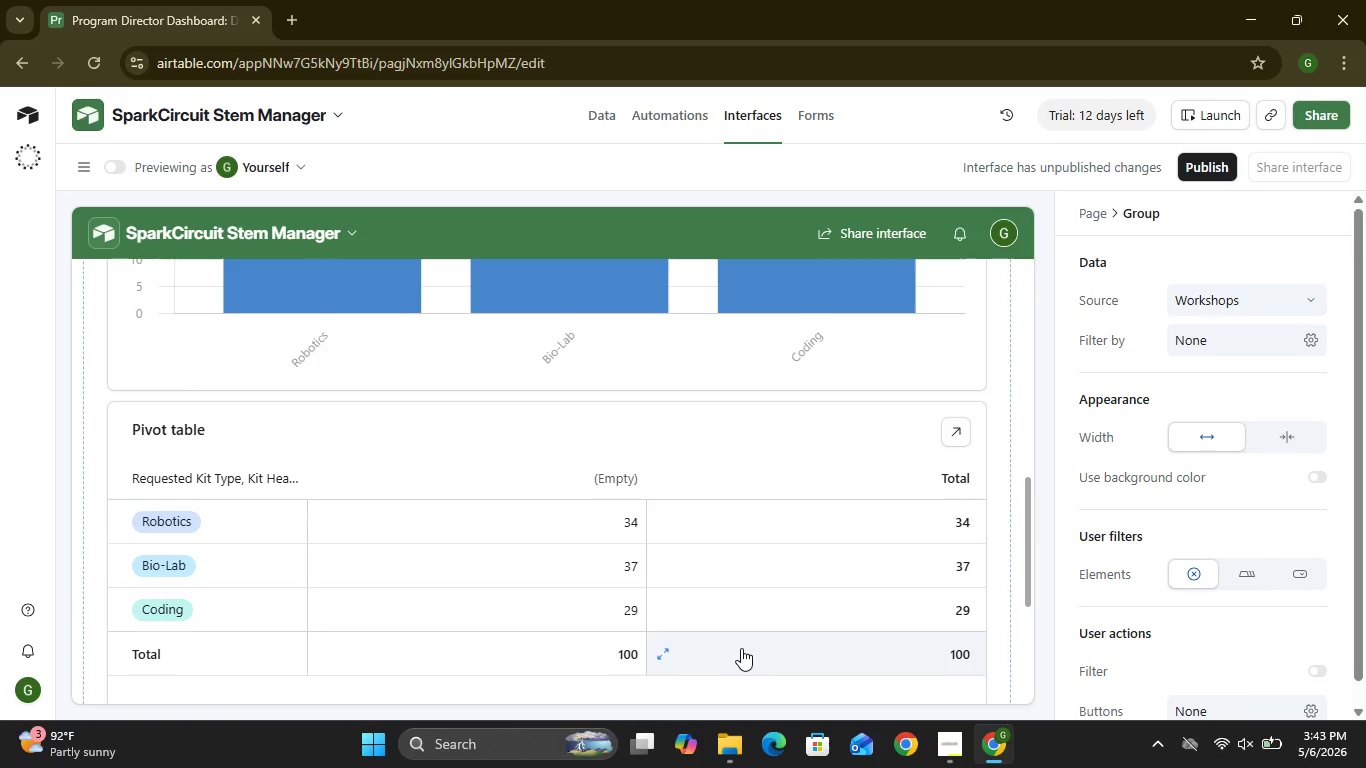 
left_click([347, 231])
 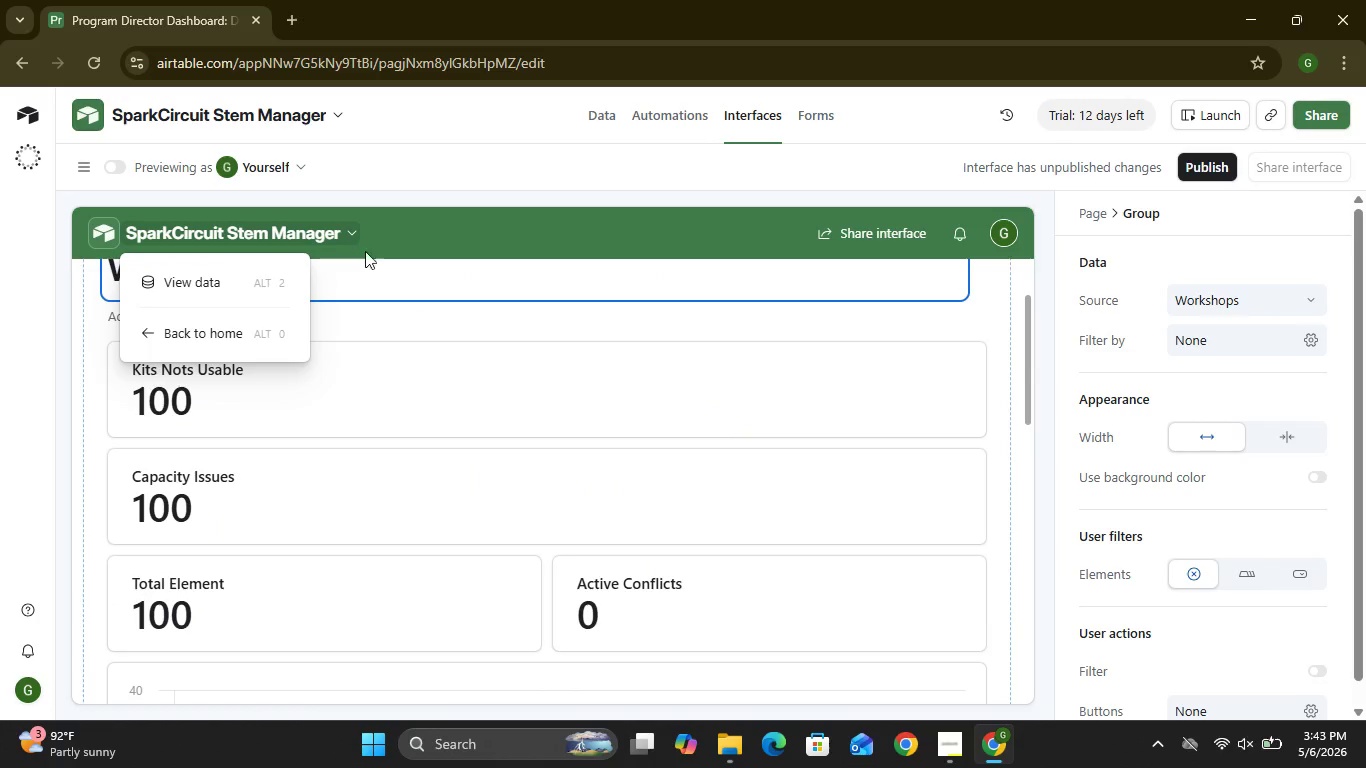 
left_click([394, 255])
 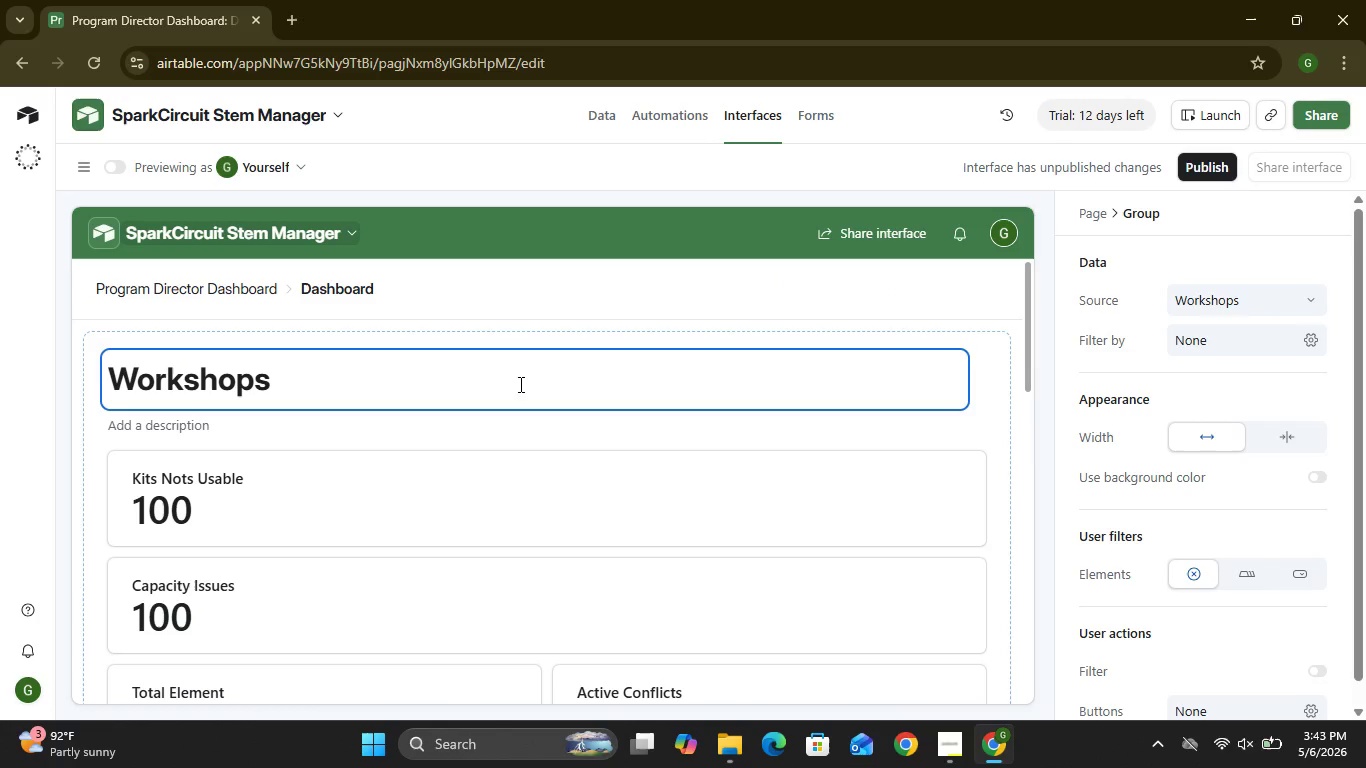 
mouse_move([569, 549])
 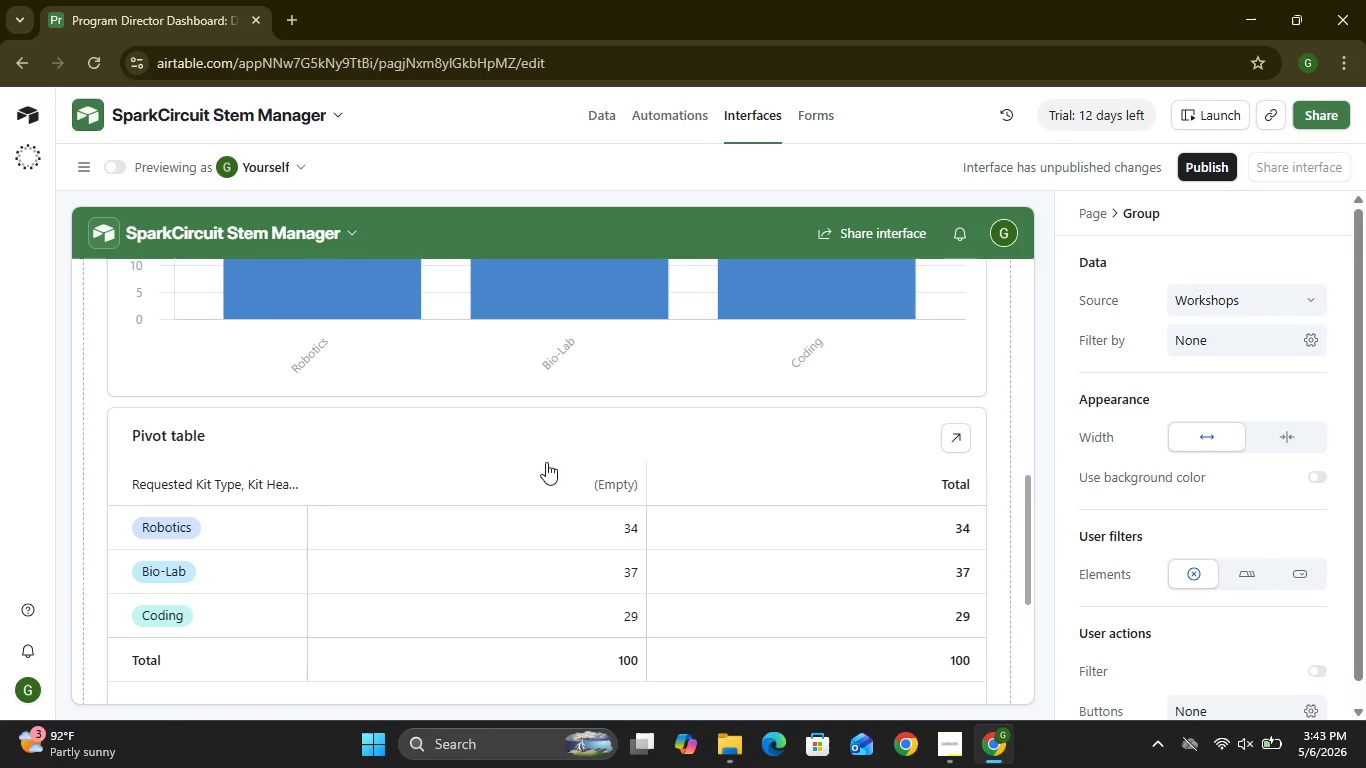 
left_click([546, 462])
 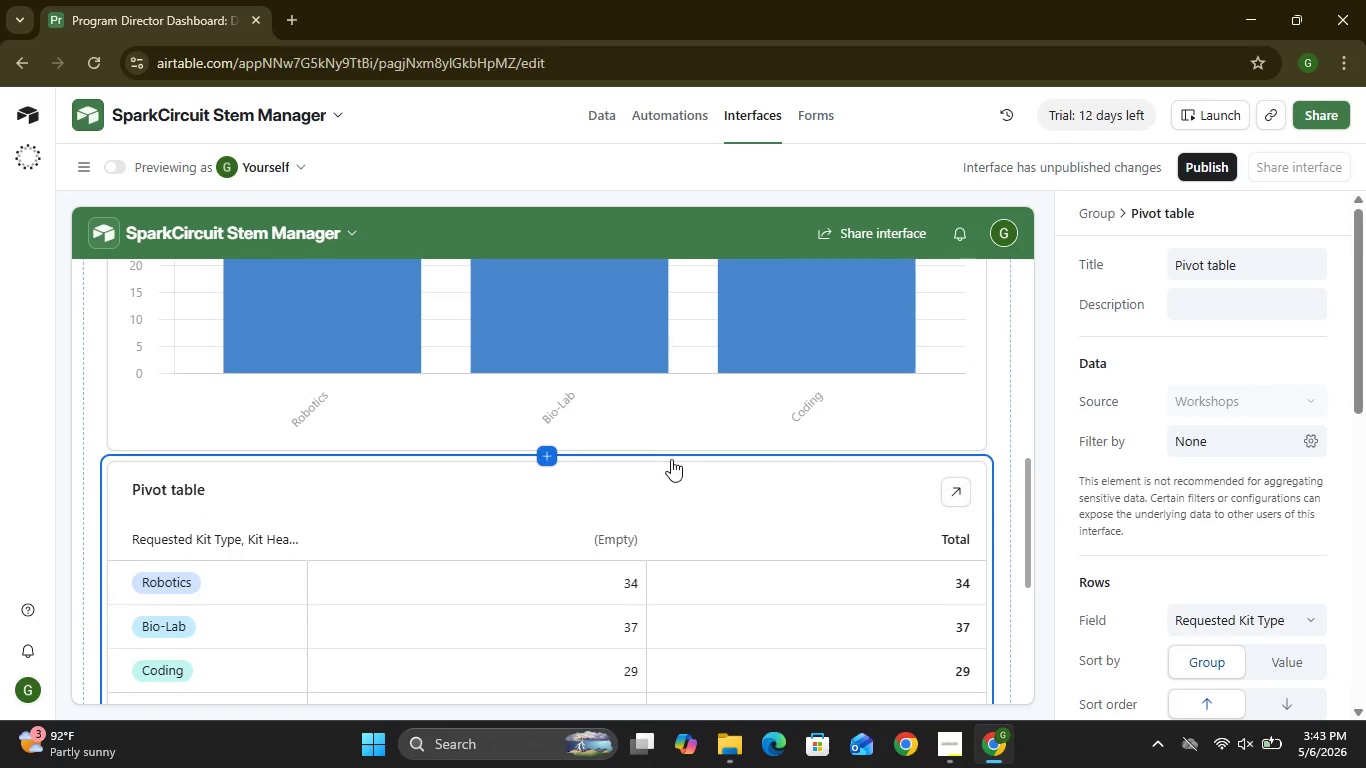 
wait(6.17)
 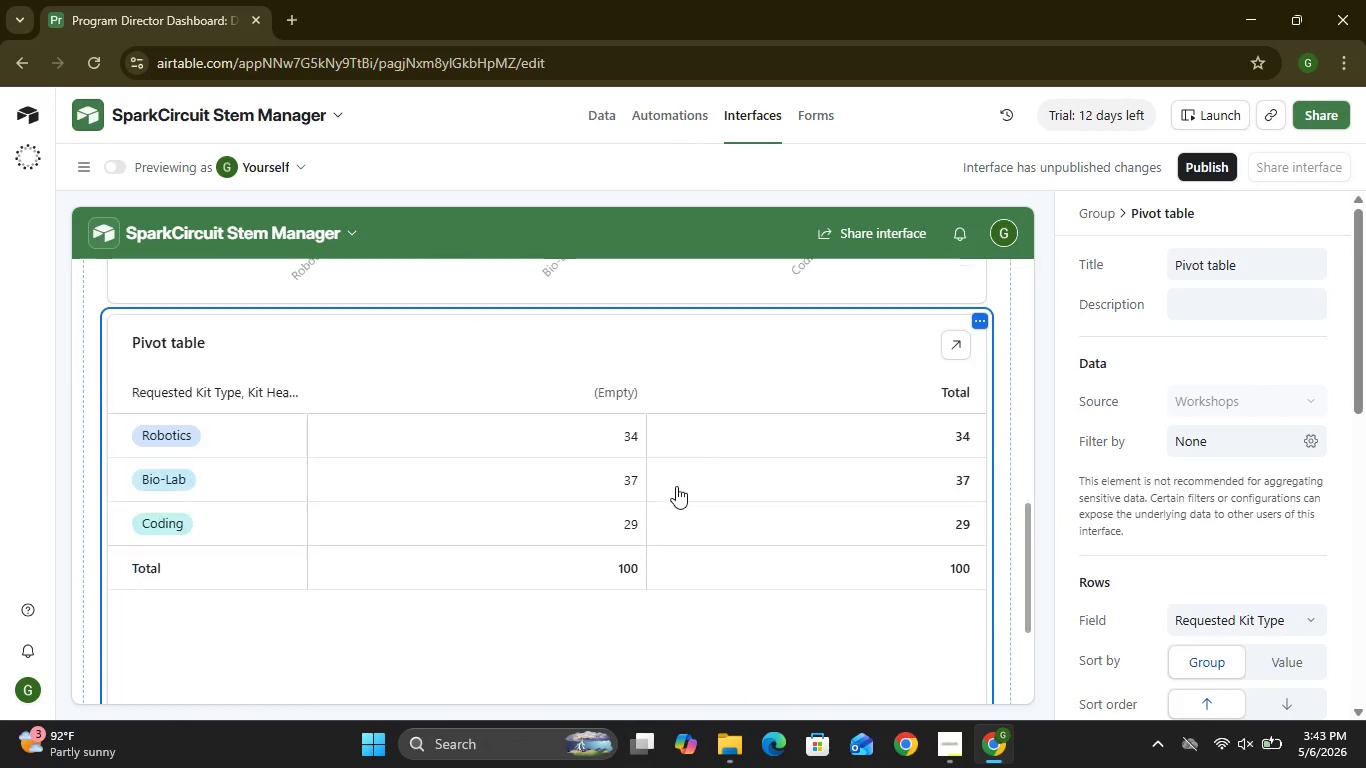 
left_click([546, 460])
 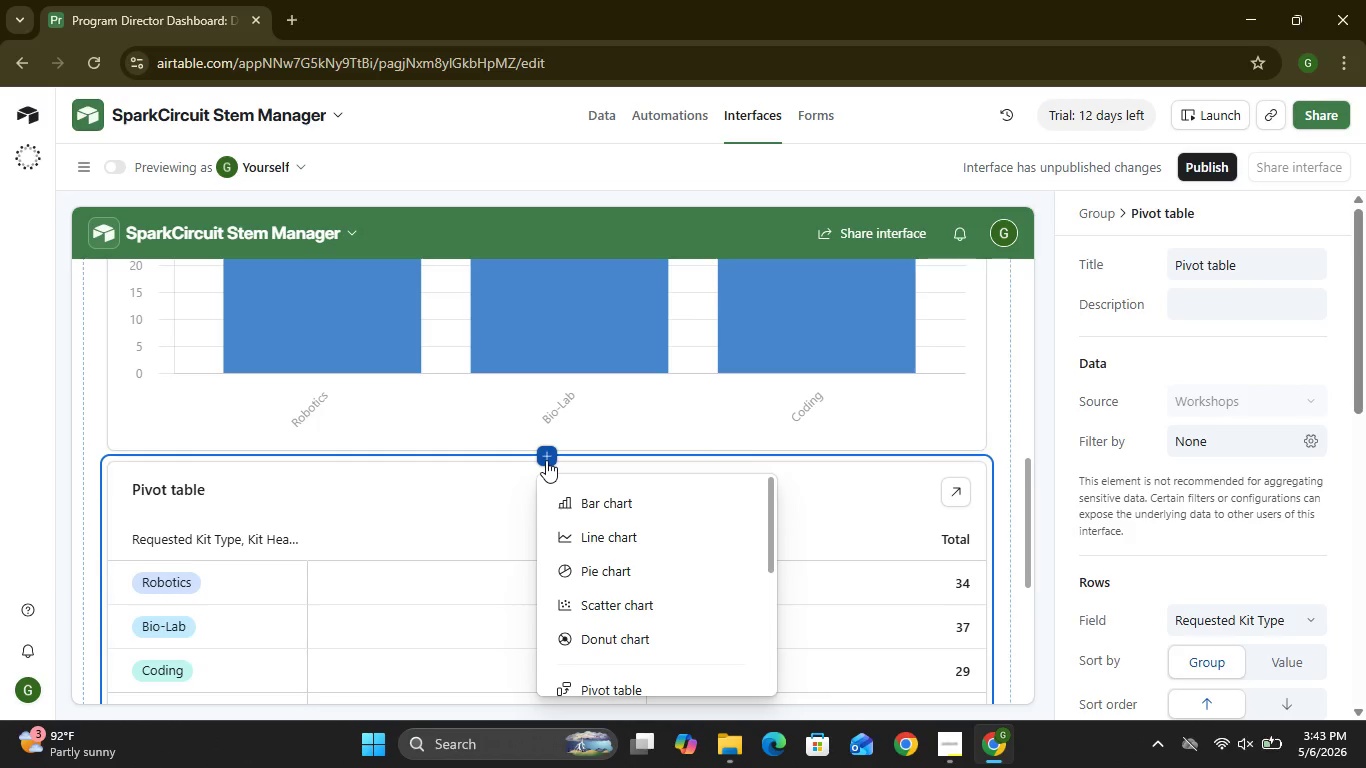 
mouse_move([615, 619])
 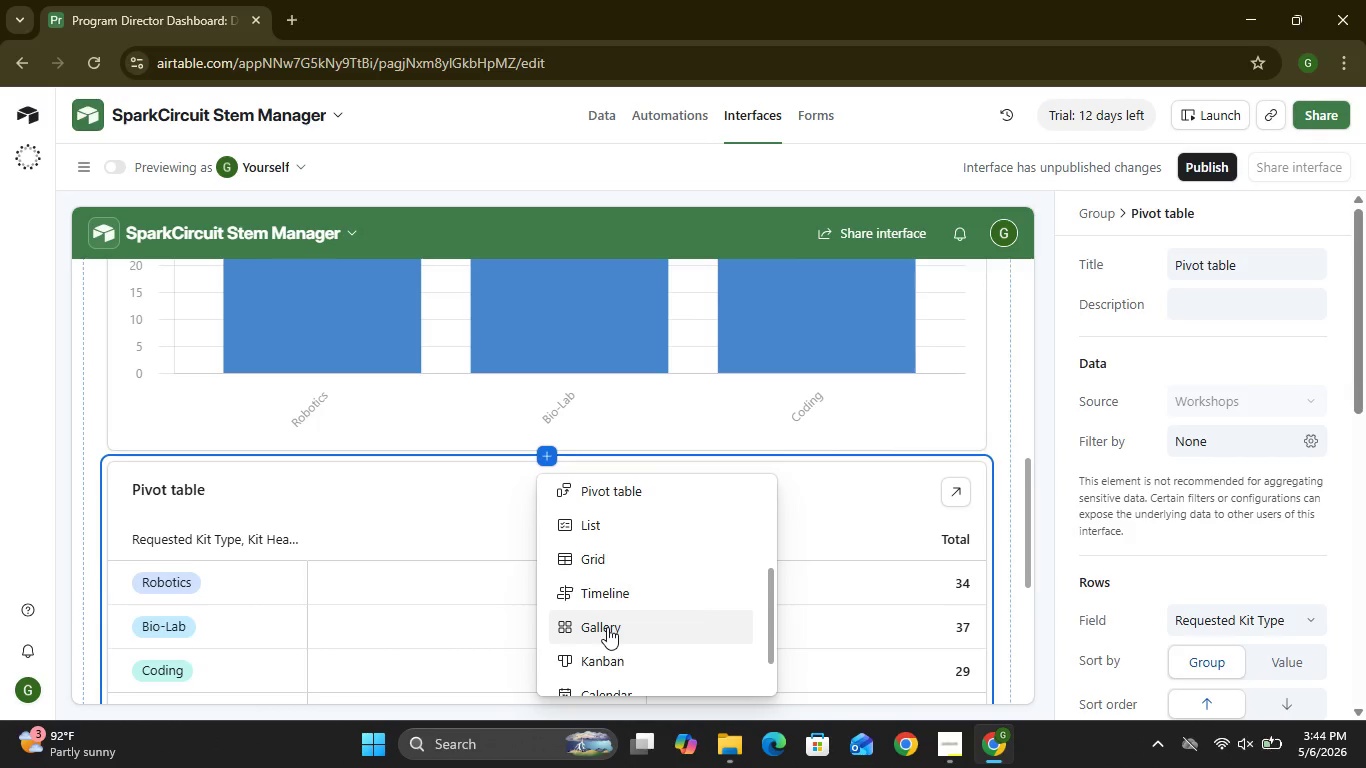 
left_click([607, 627])
 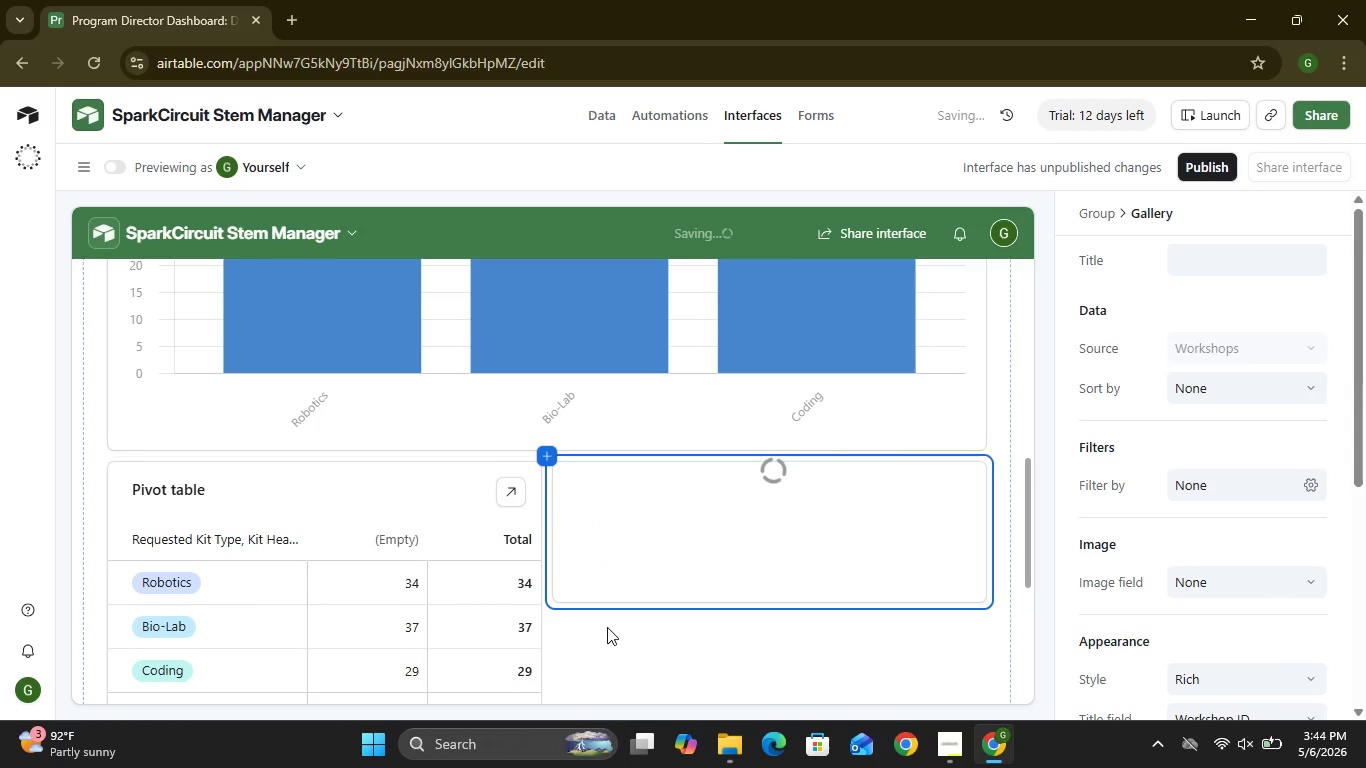 
mouse_move([686, 584])
 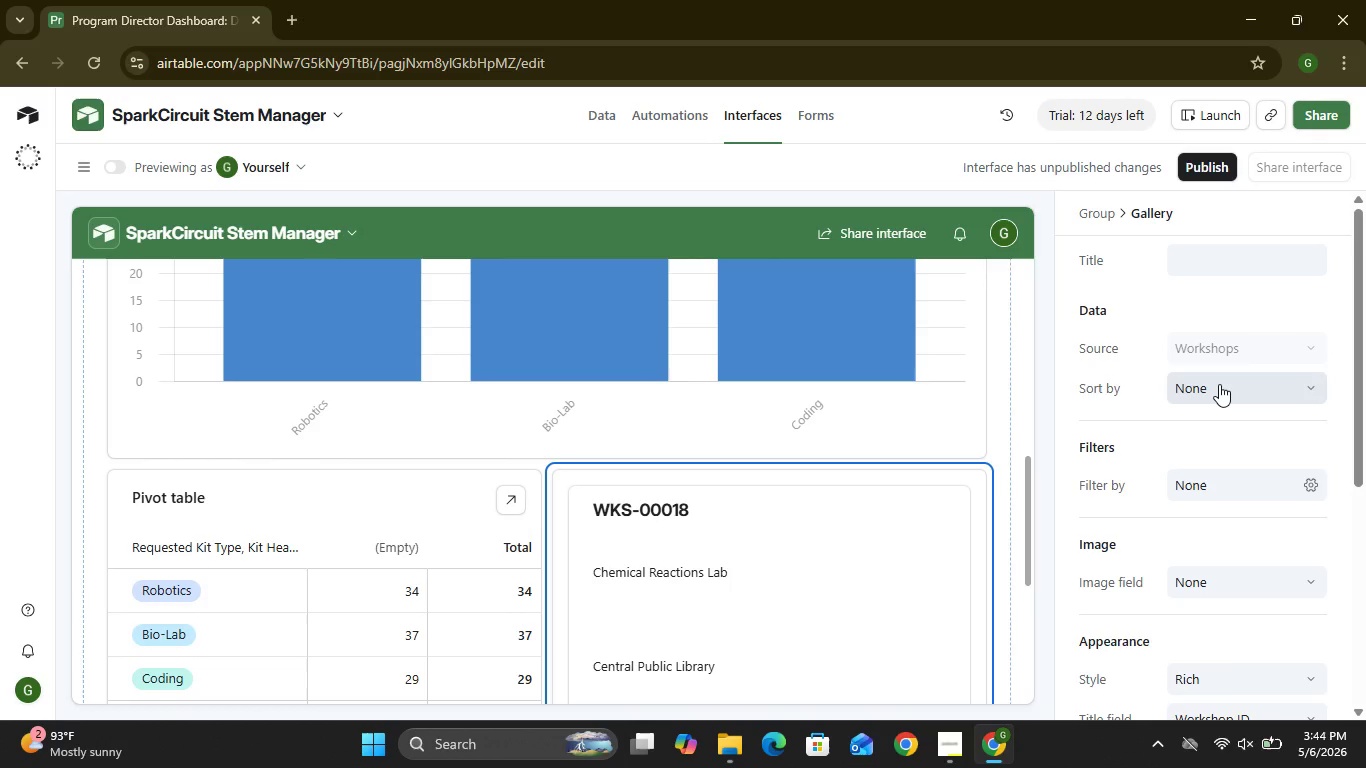 
wait(44.26)
 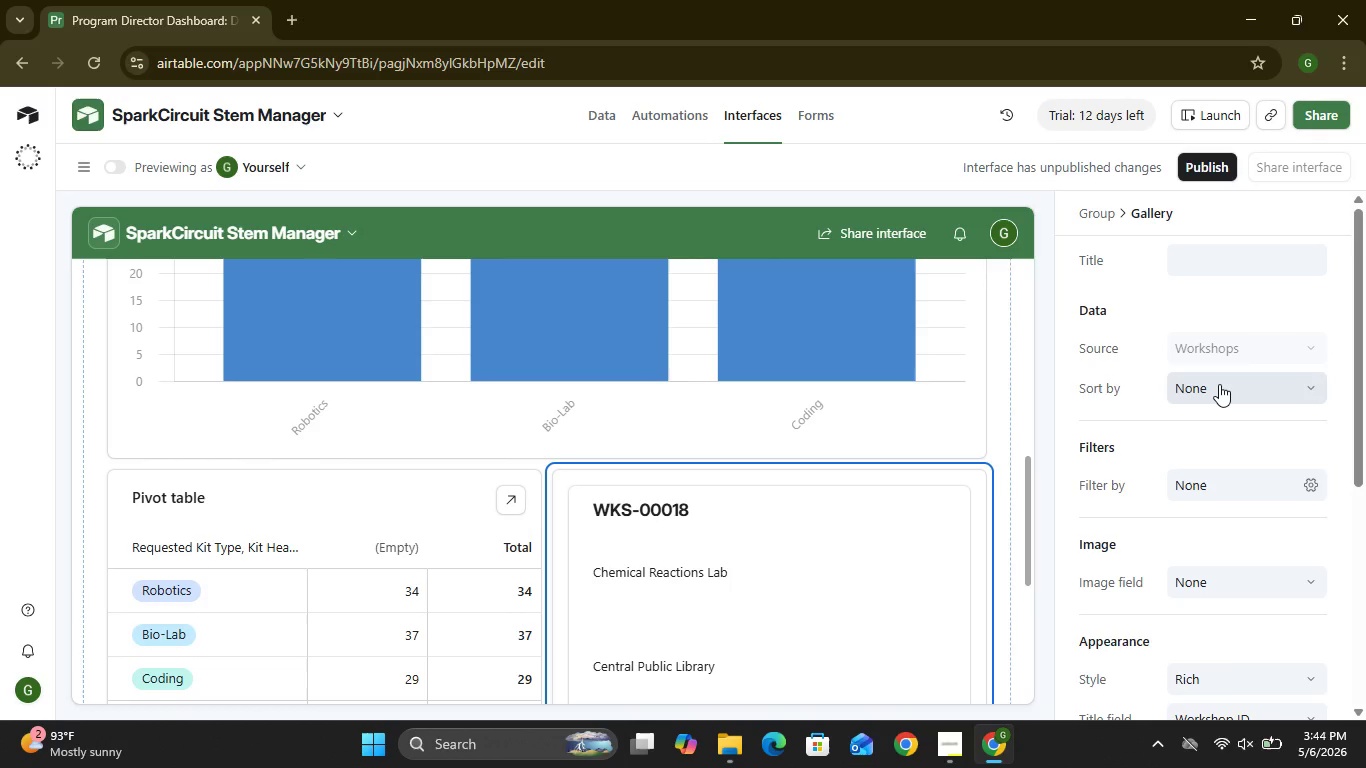 
left_click([1209, 432])
 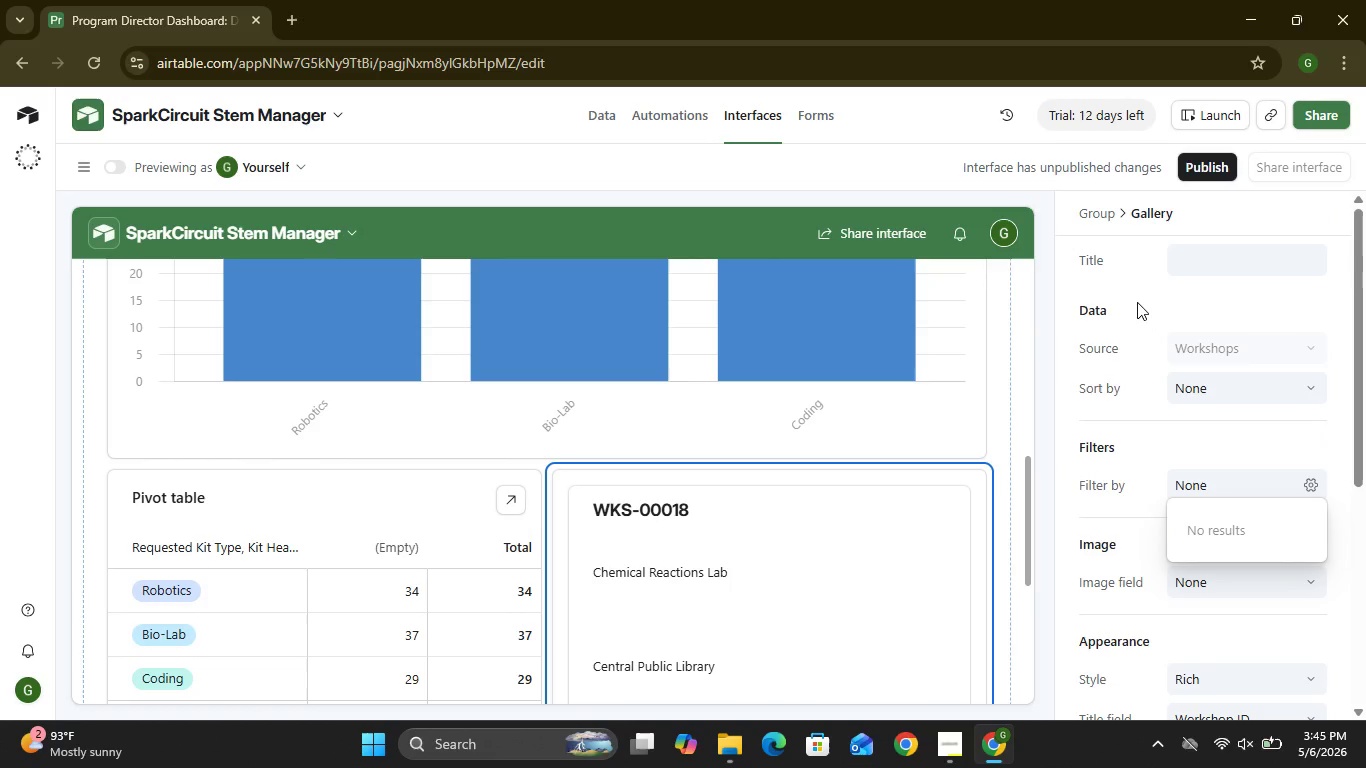 
wait(5.86)
 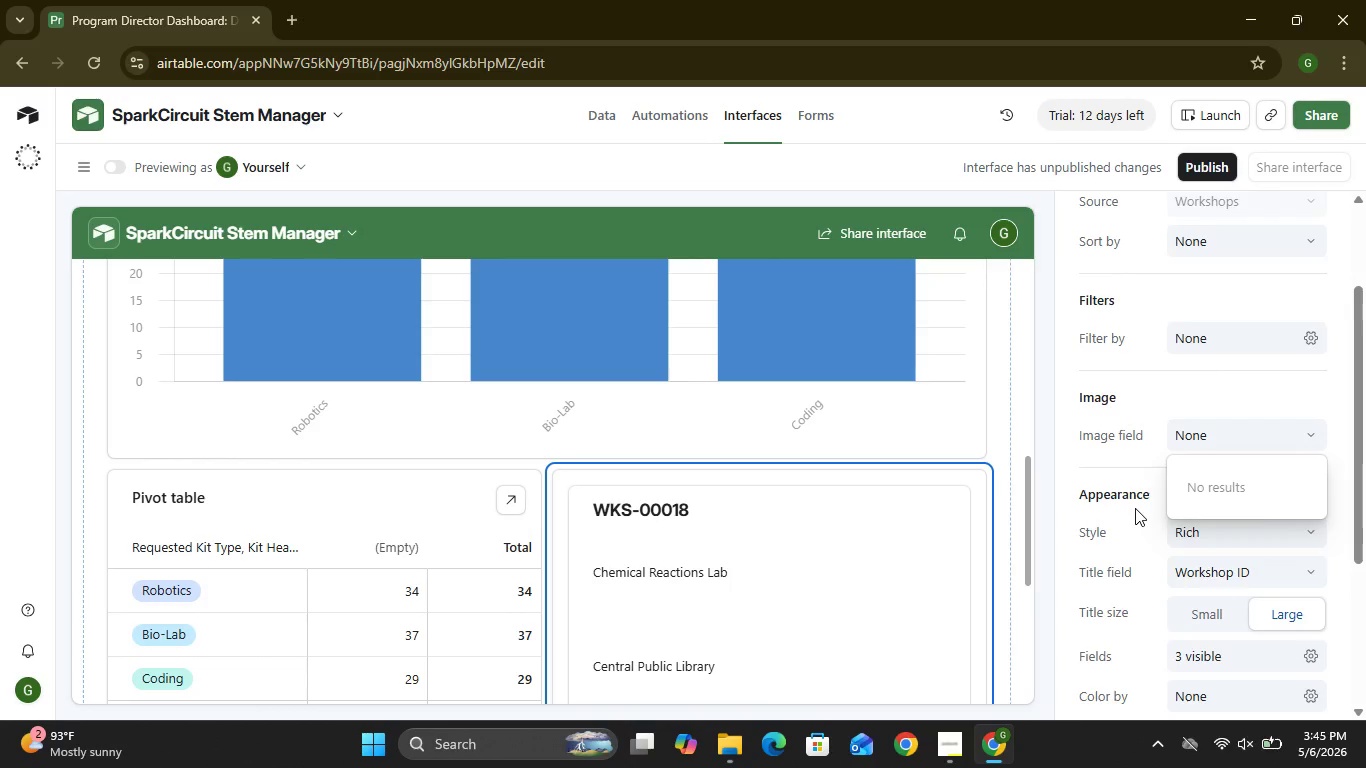 
left_click([1098, 212])
 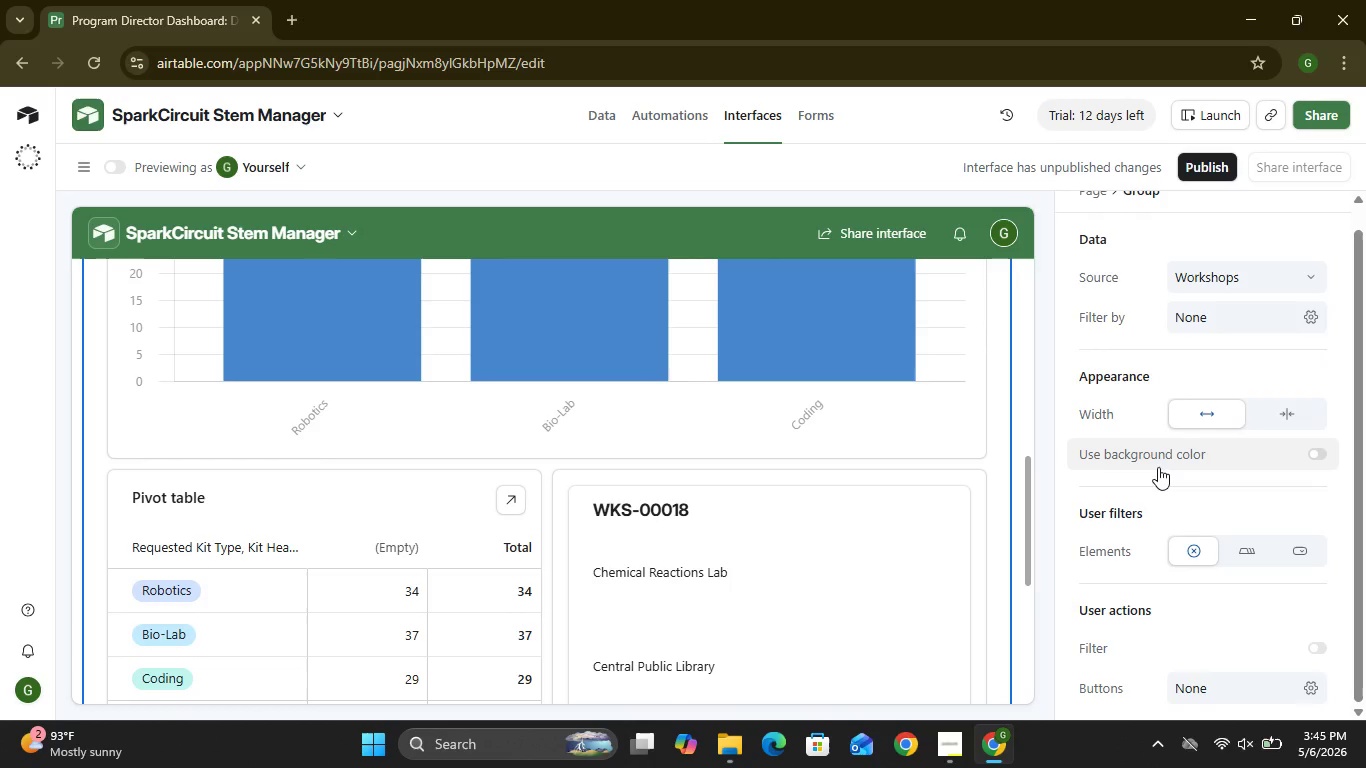 
wait(9.11)
 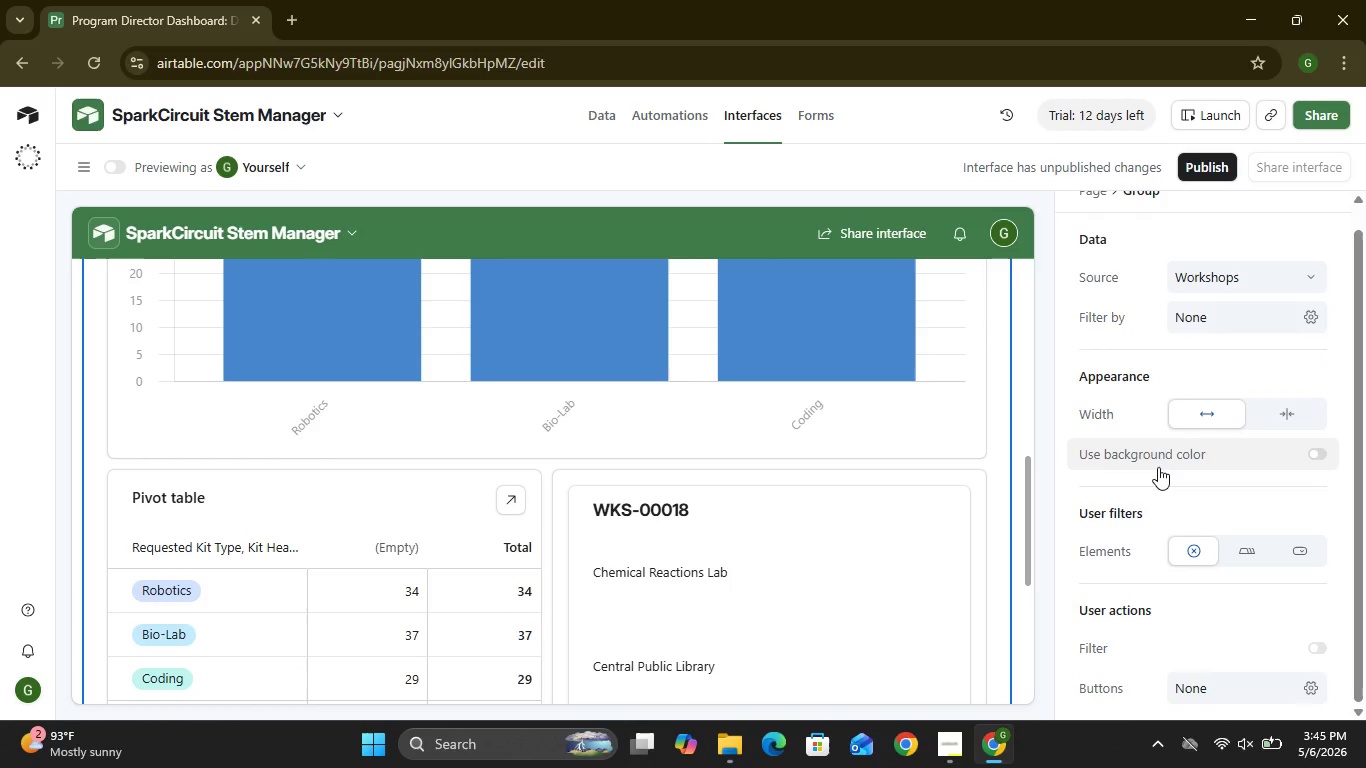 
left_click([1083, 217])
 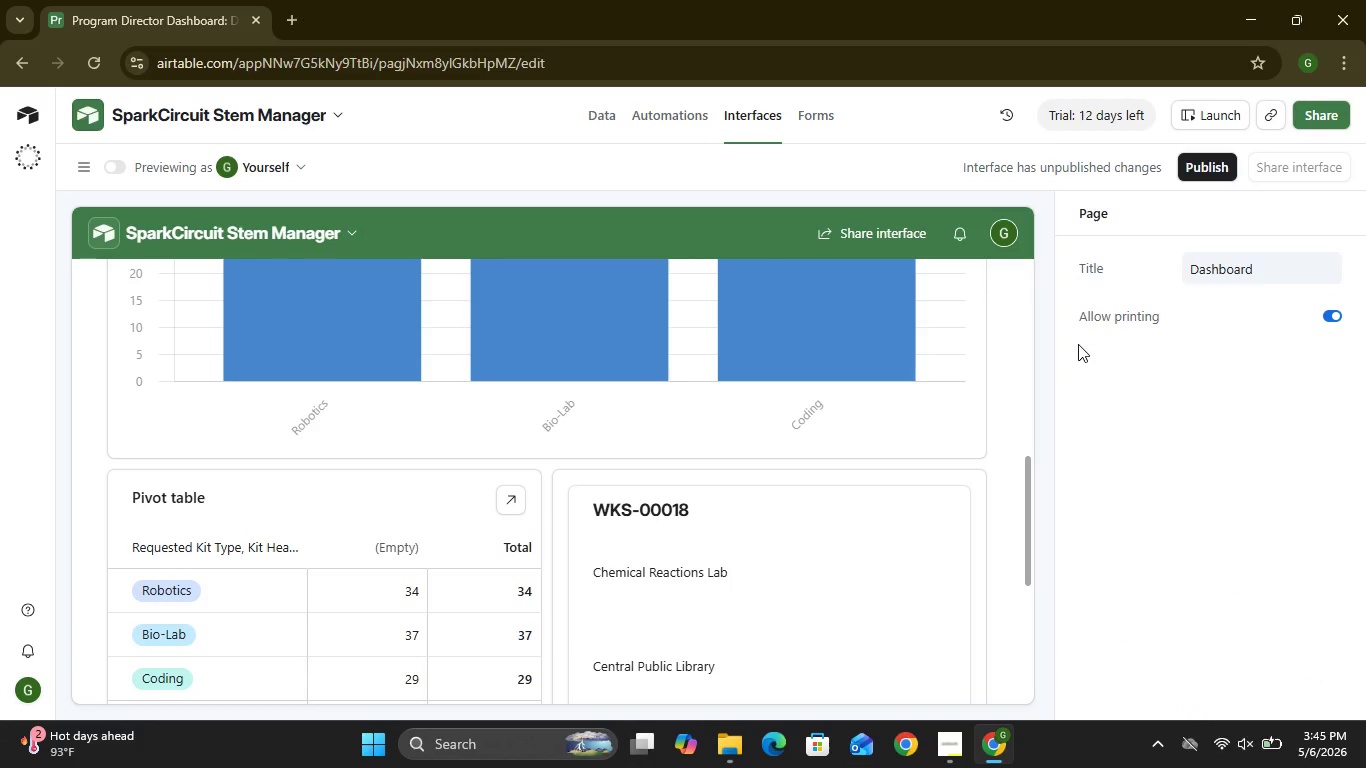 
left_click([811, 480])
 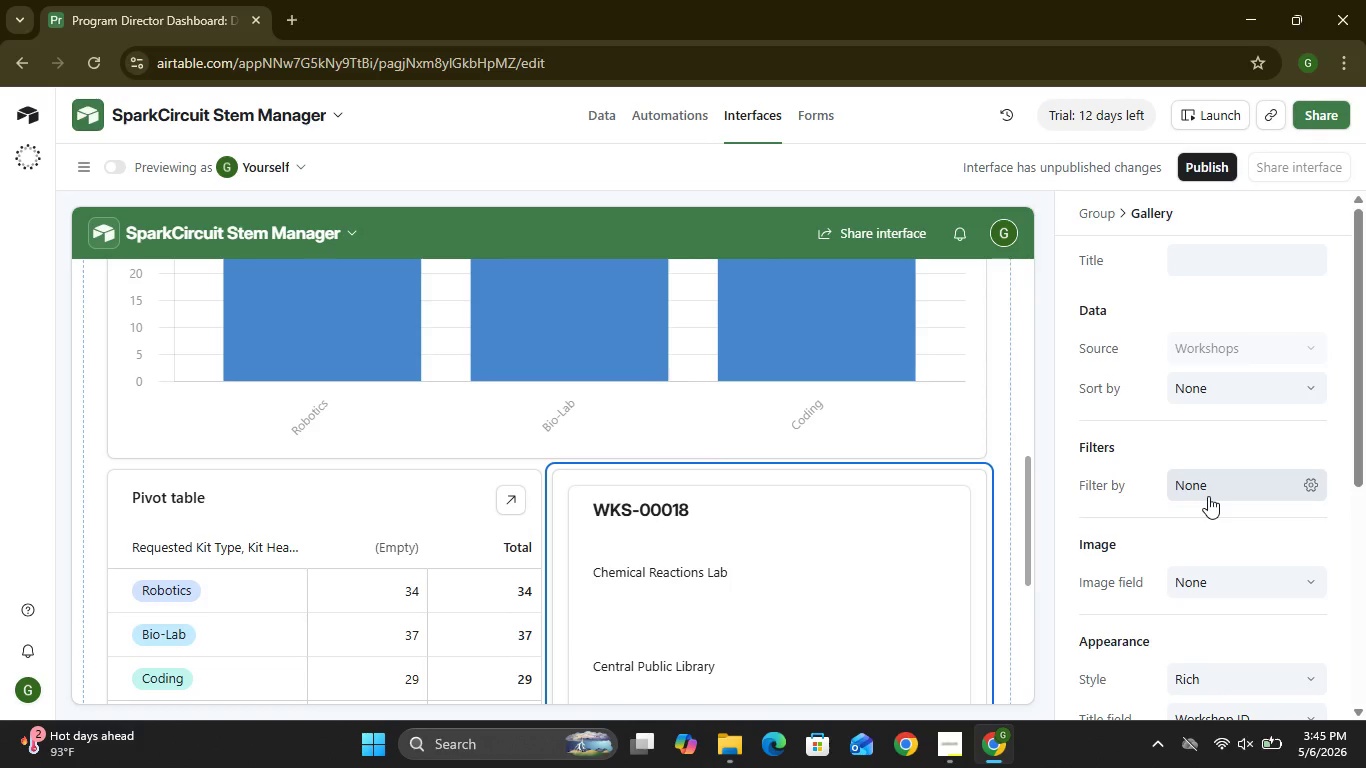 
left_click([1198, 389])
 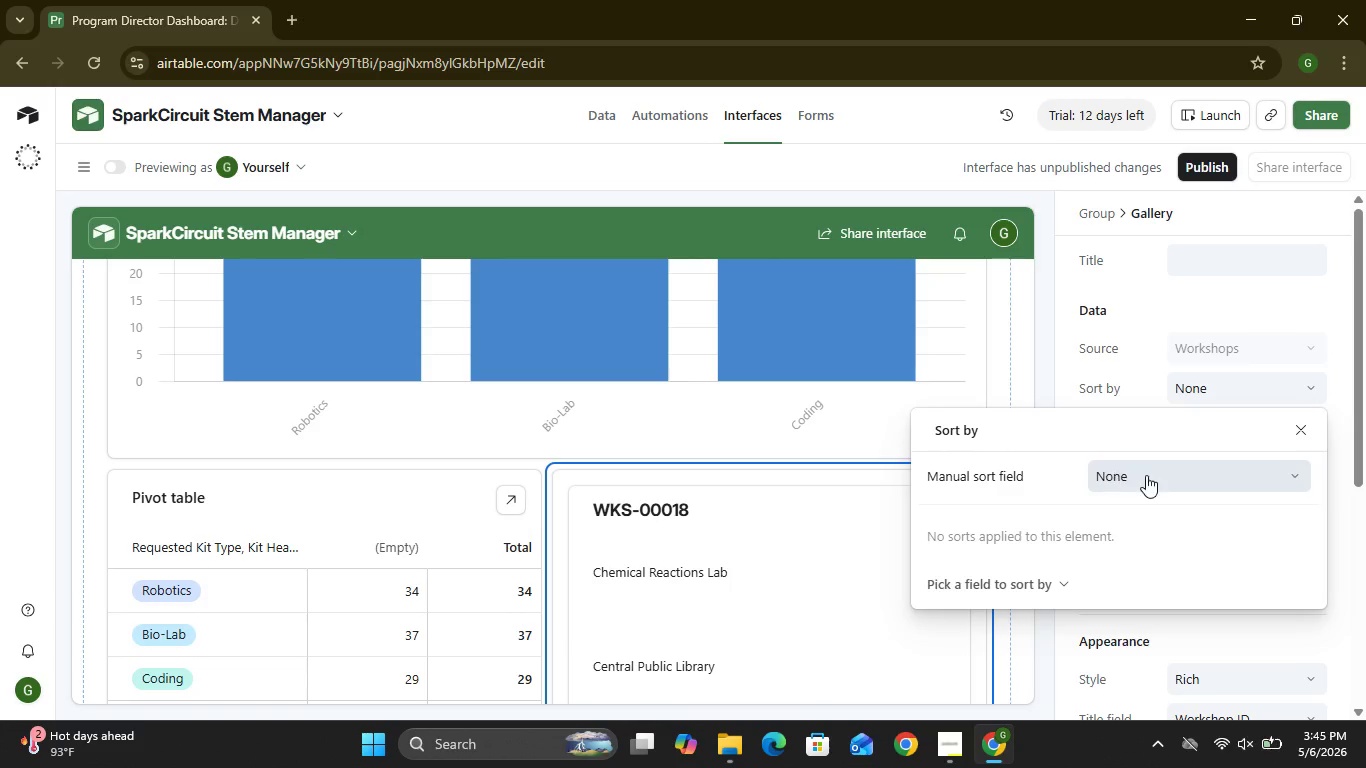 
left_click([1146, 475])
 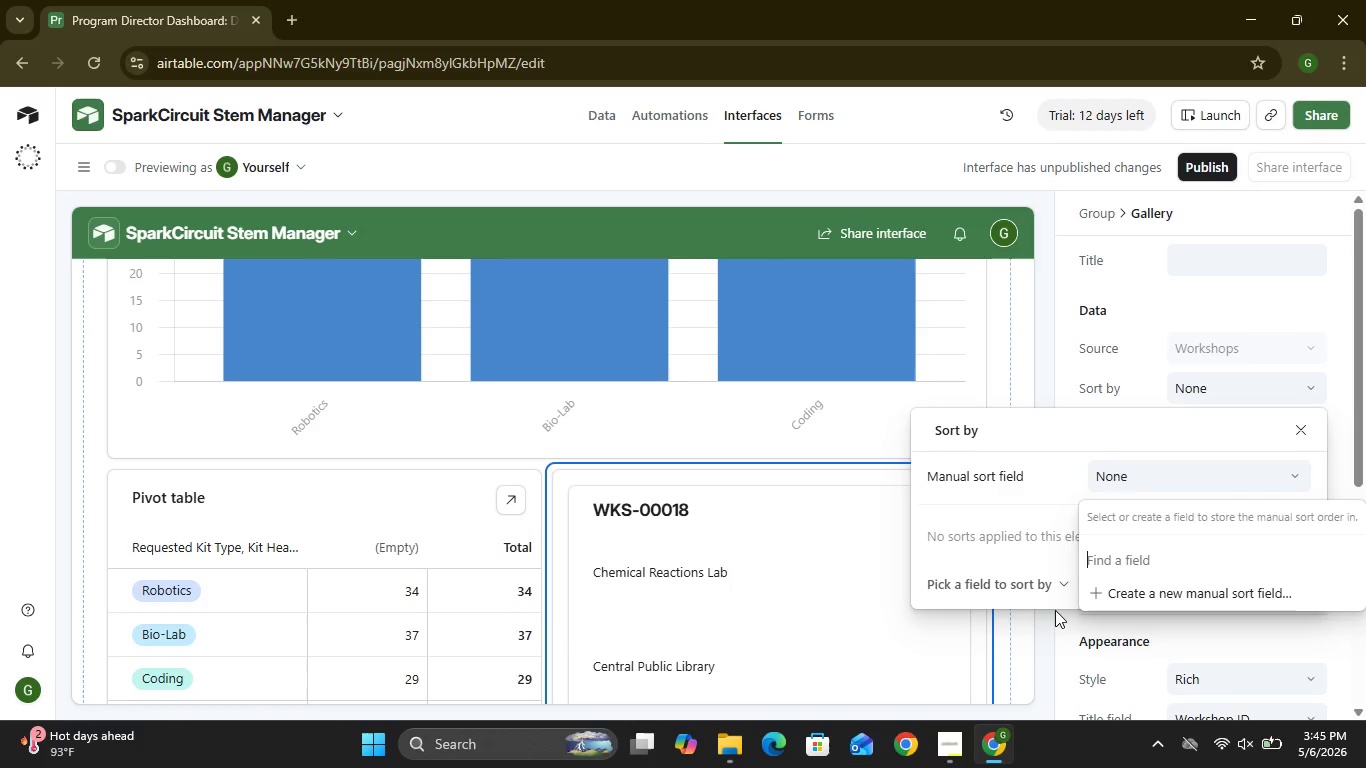 
left_click([1051, 576])
 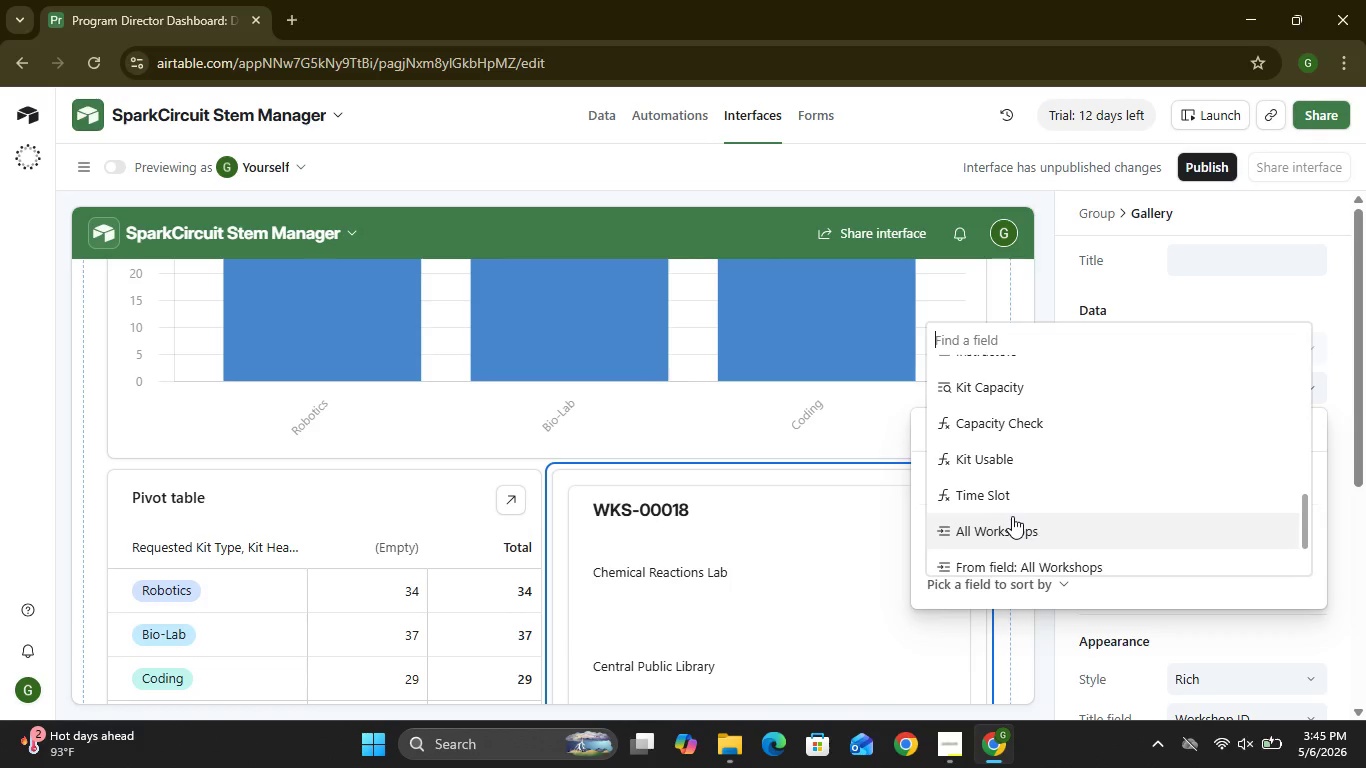 
wait(8.62)
 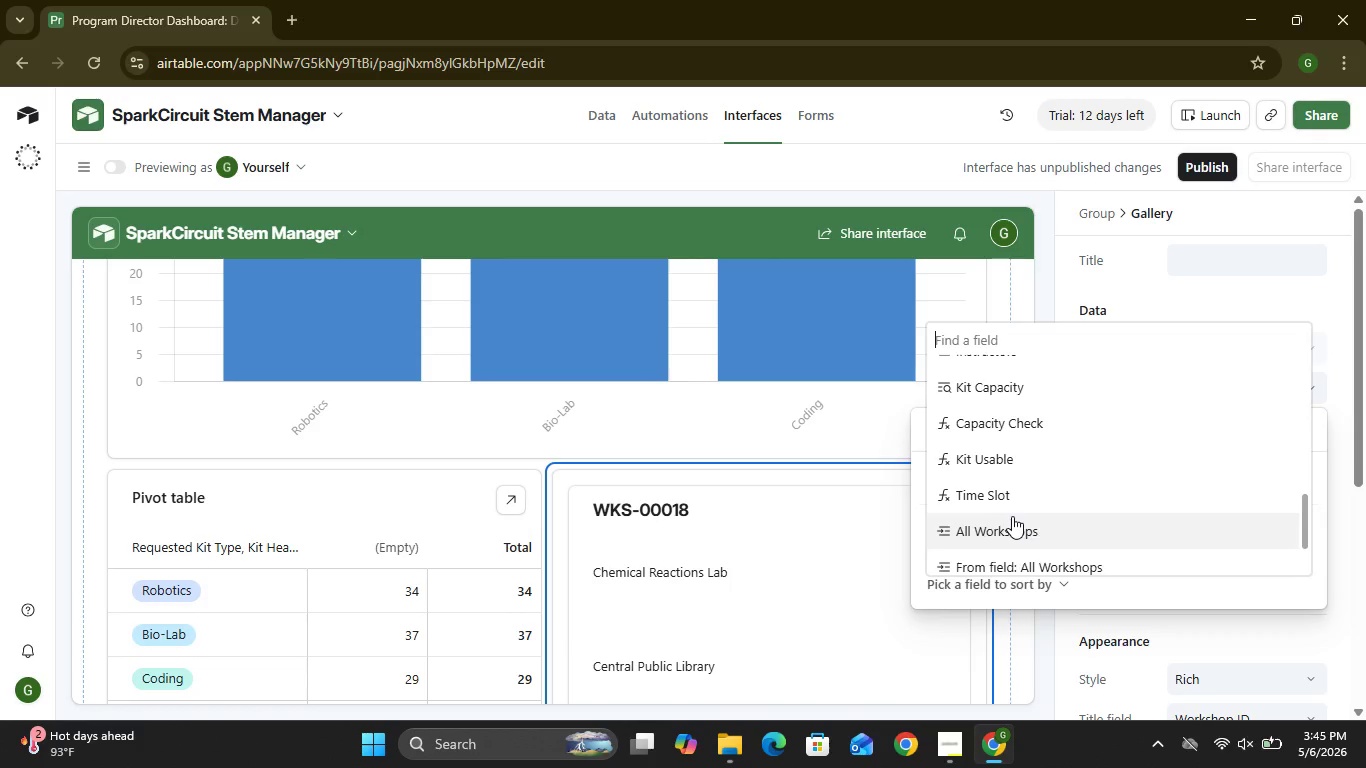 
left_click([1011, 516])
 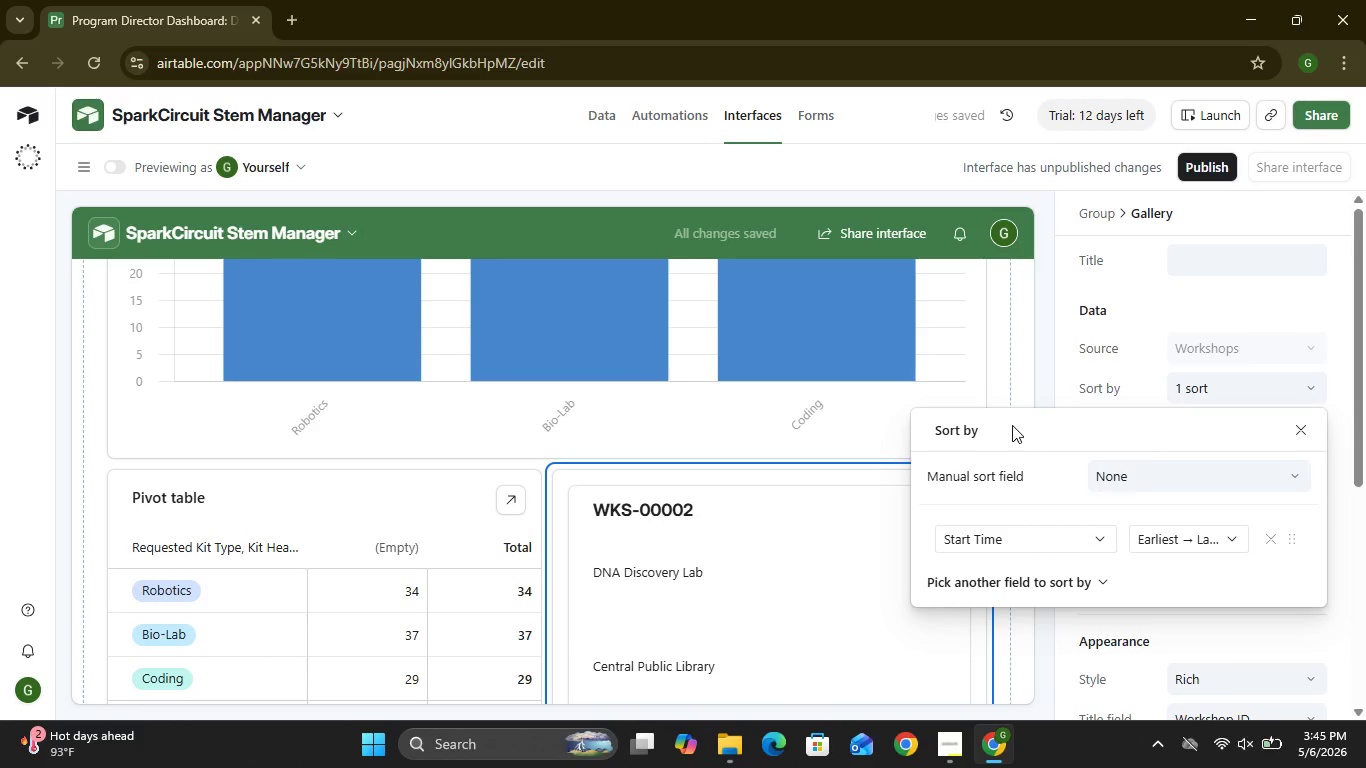 
wait(12.8)
 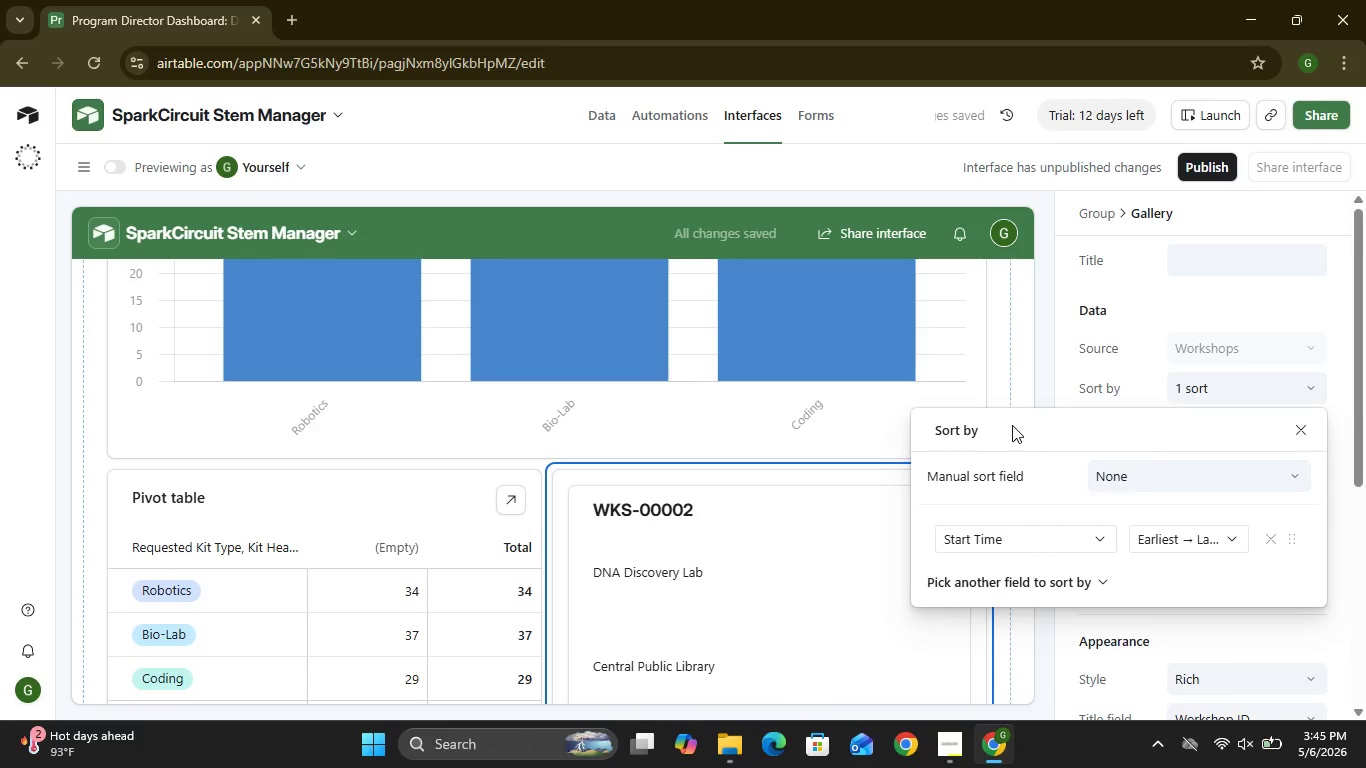 
left_click([1074, 378])
 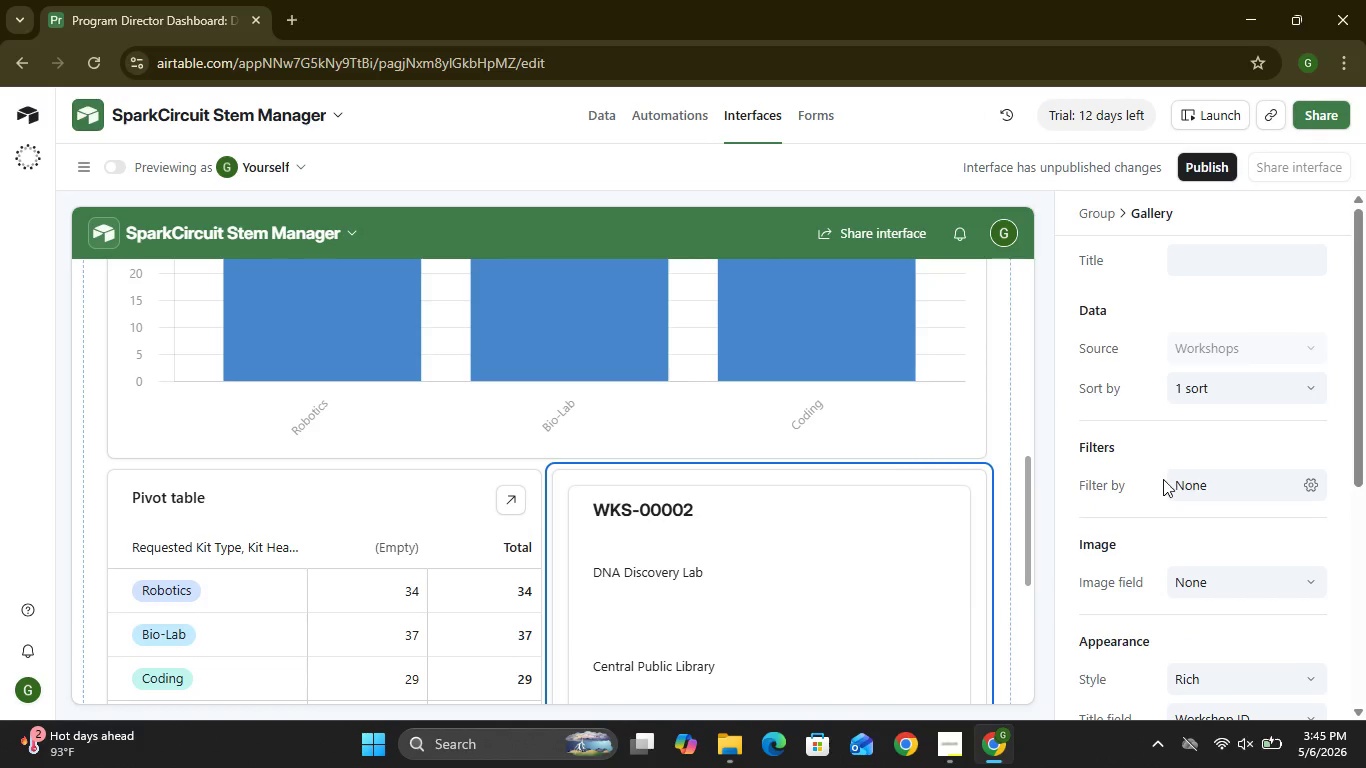 
mouse_move([1186, 502])
 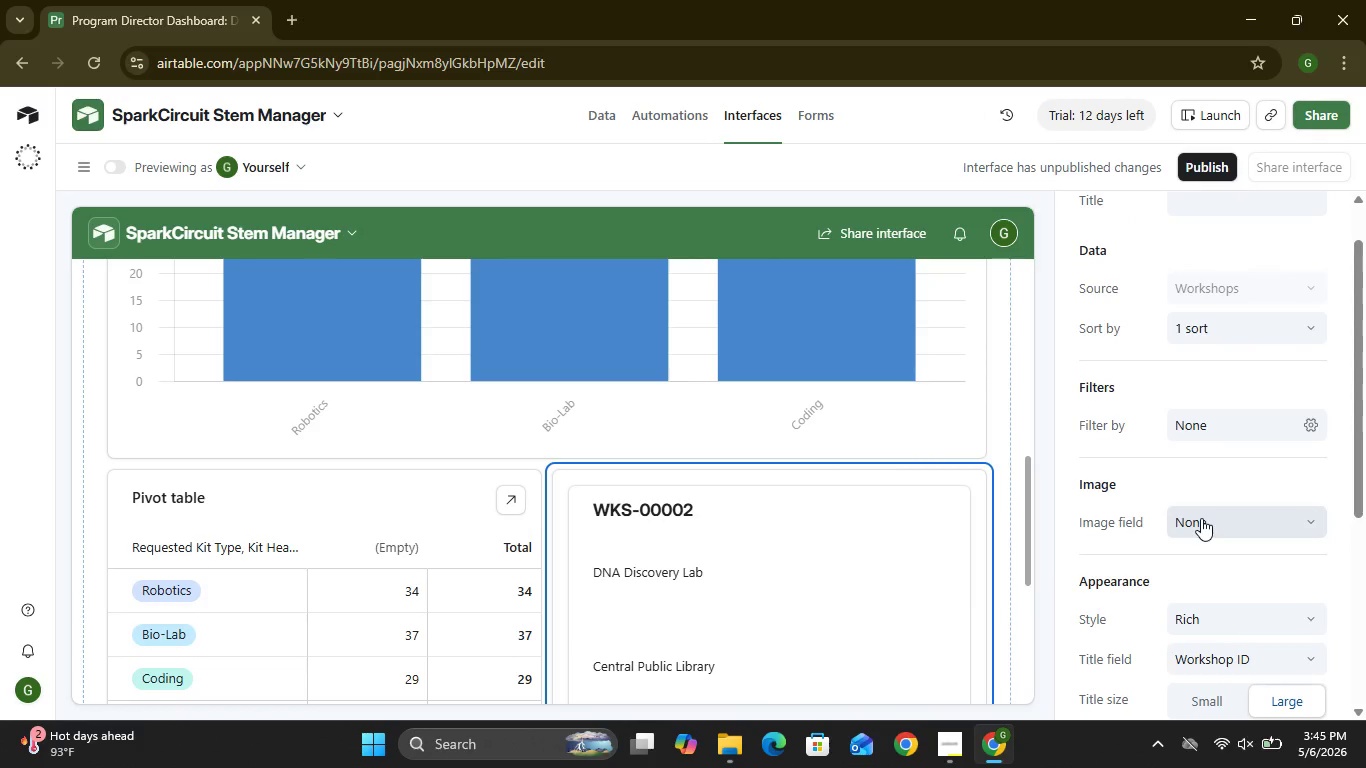 
left_click([1201, 518])
 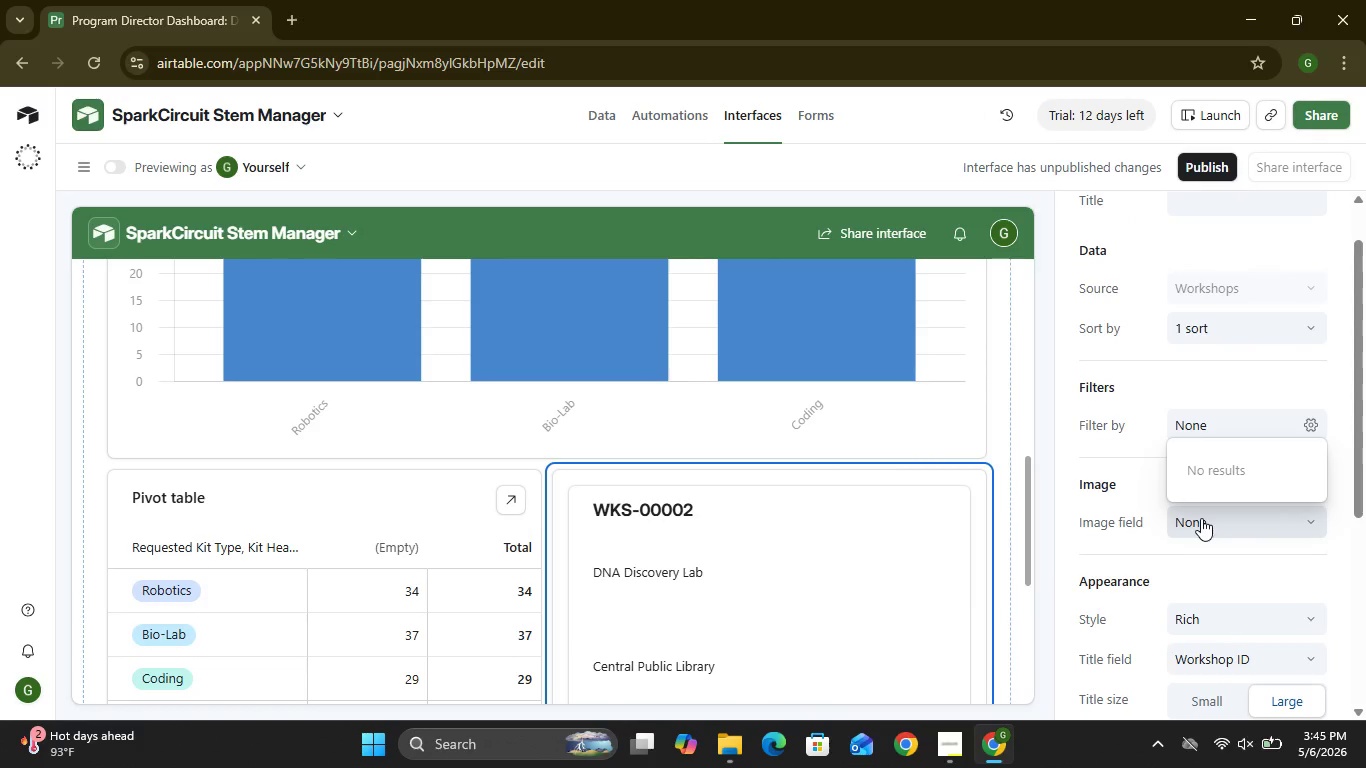 
left_click([1201, 518])
 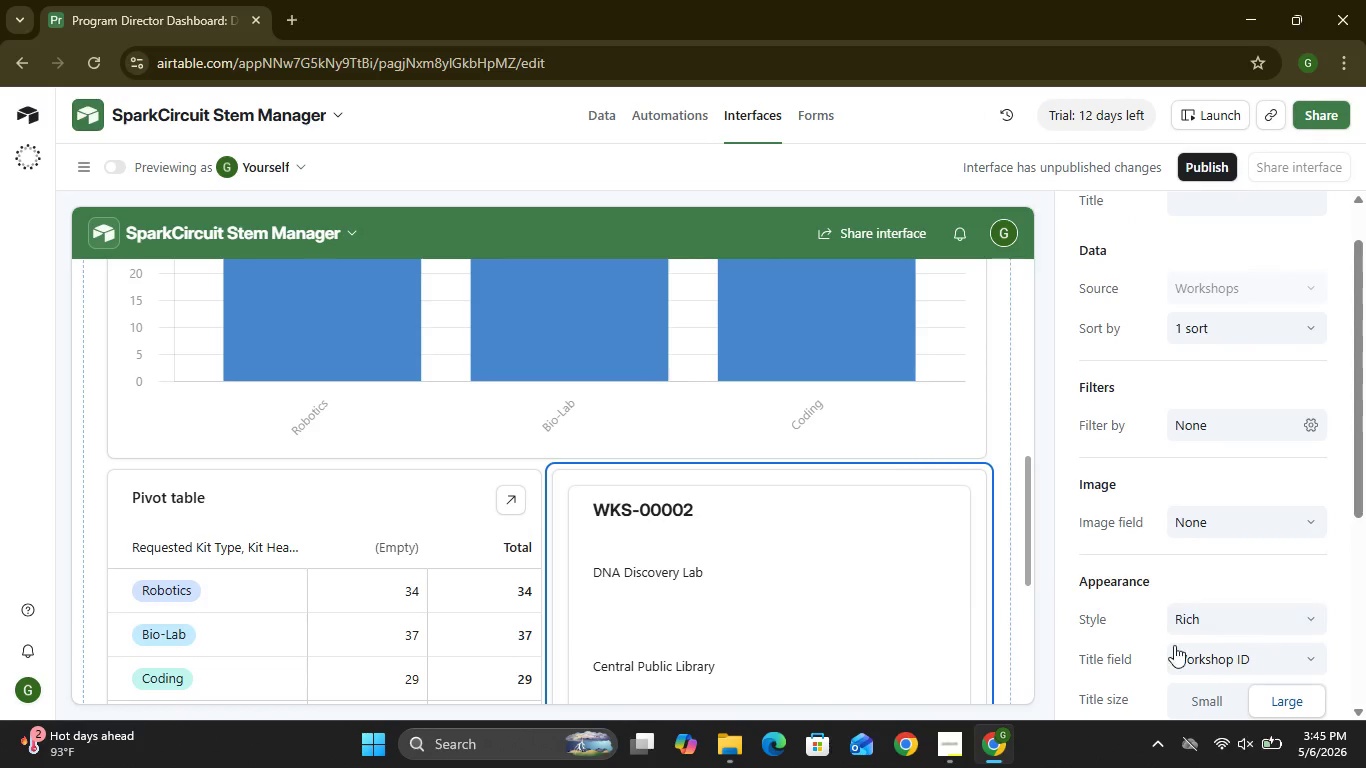 
mouse_move([1185, 623])
 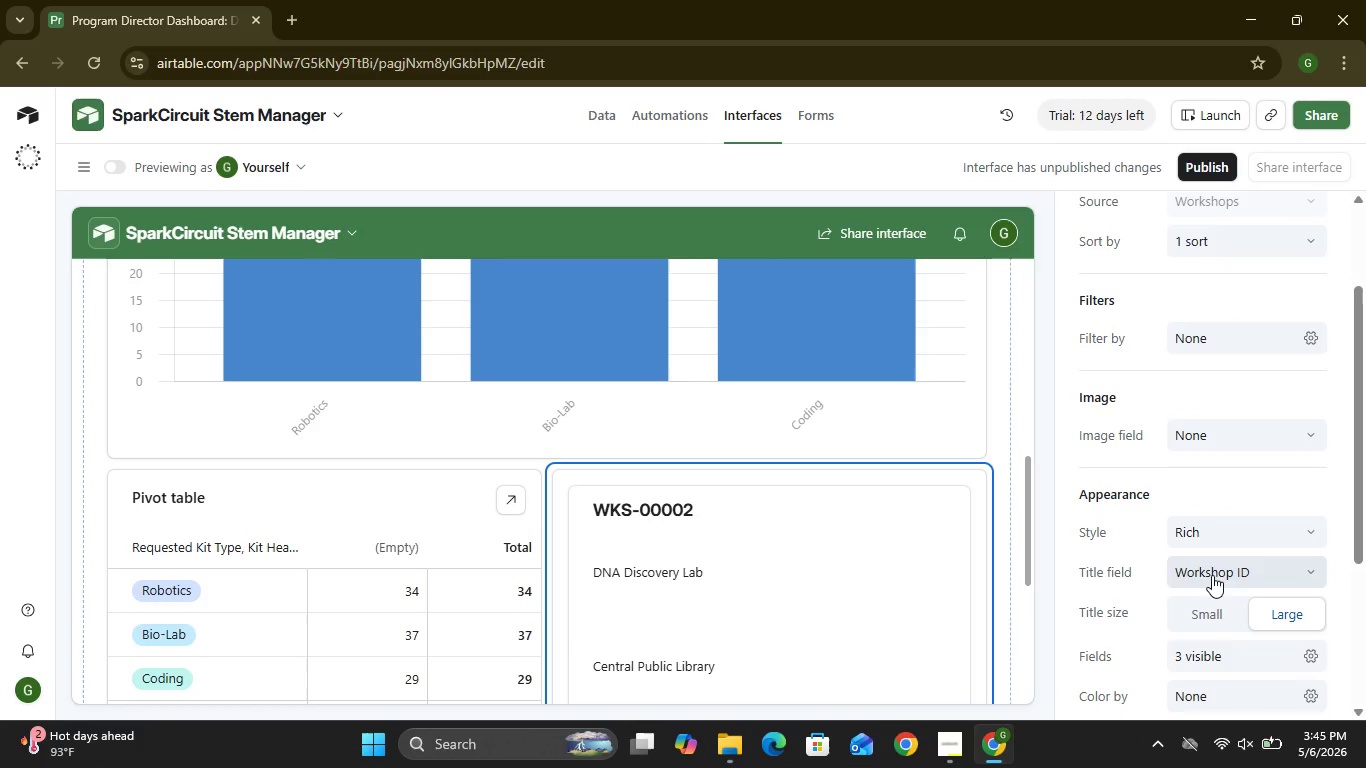 
left_click([1212, 575])
 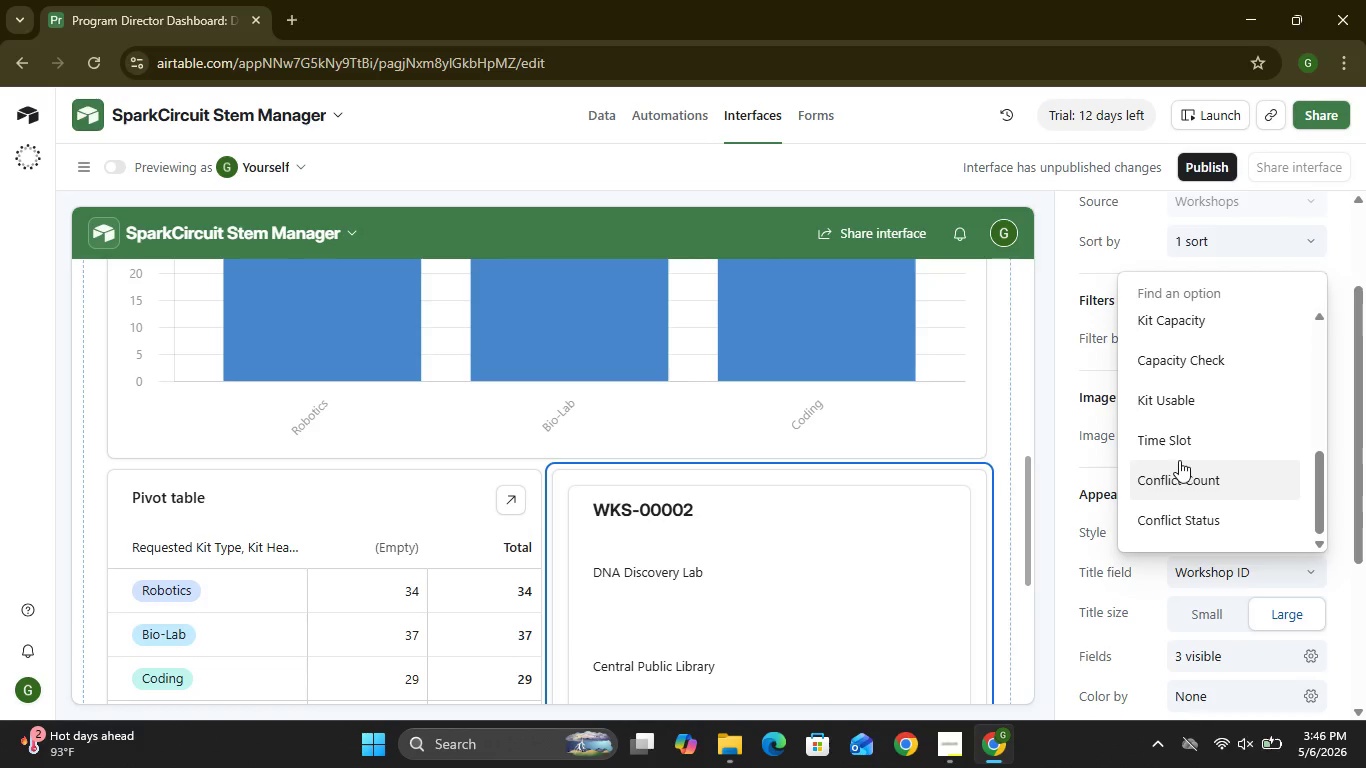 
wait(11.17)
 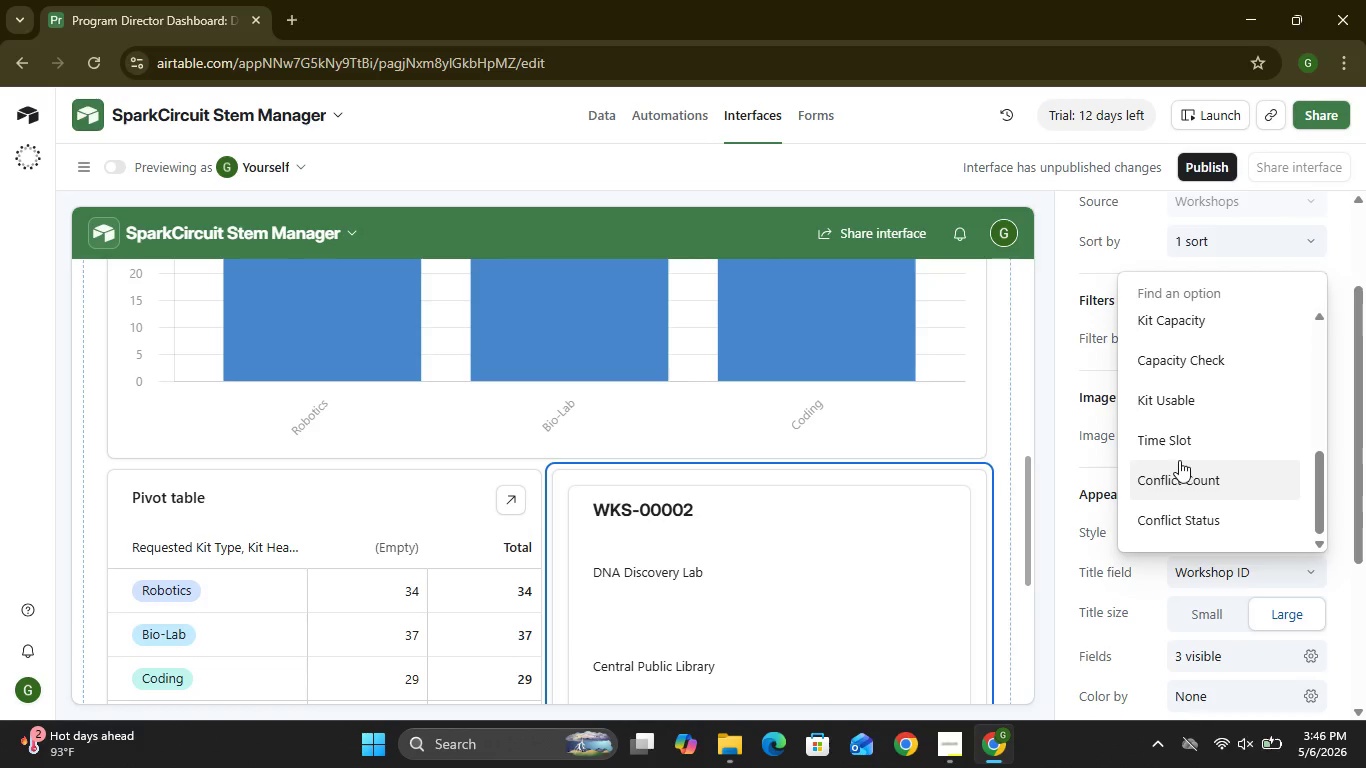 
left_click([1111, 588])
 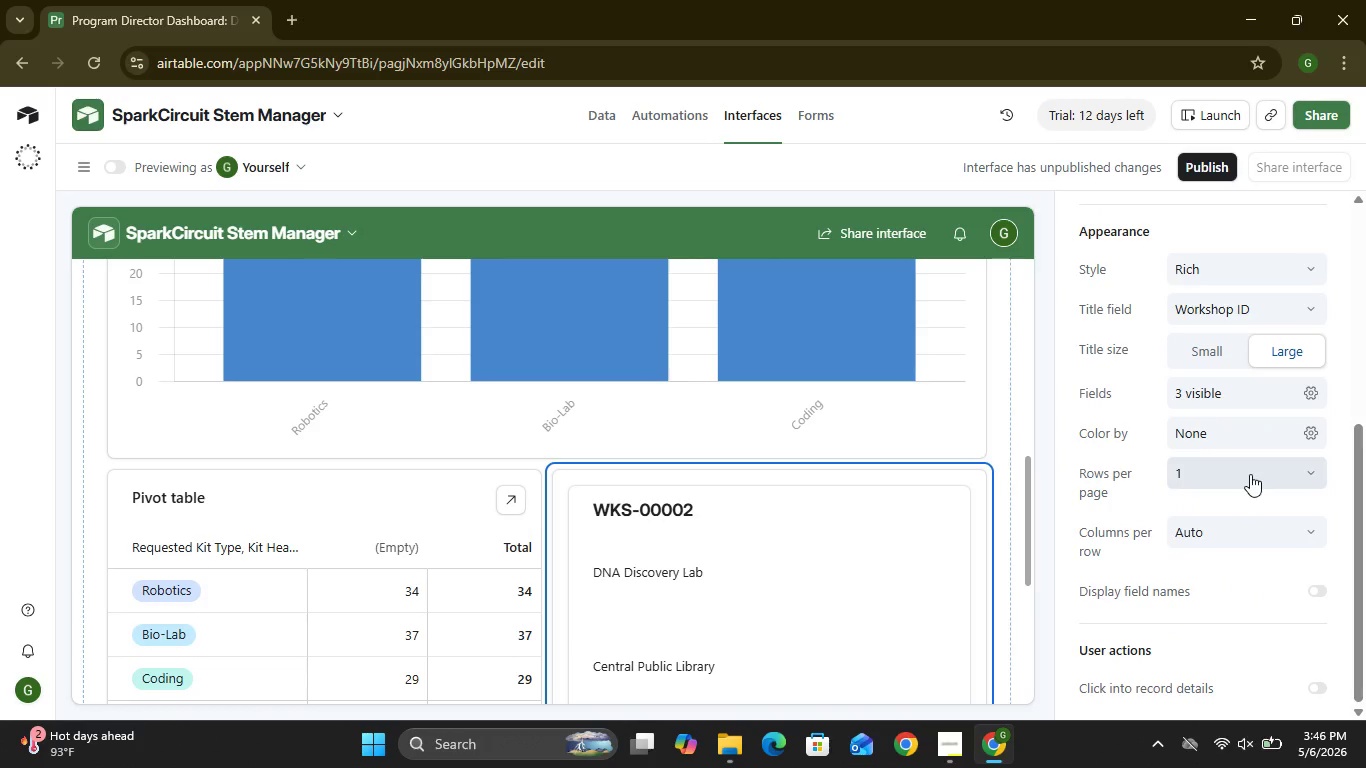 
wait(6.72)
 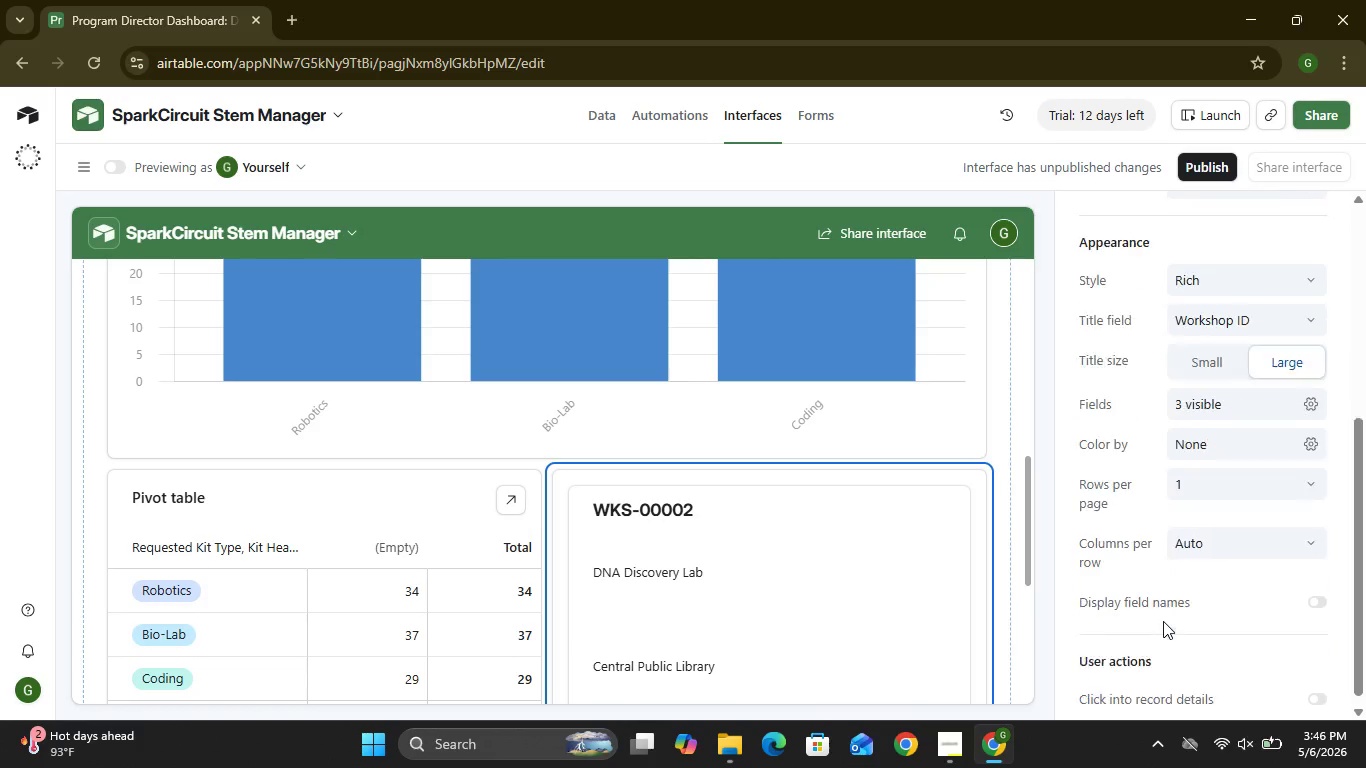 
left_click([1223, 405])
 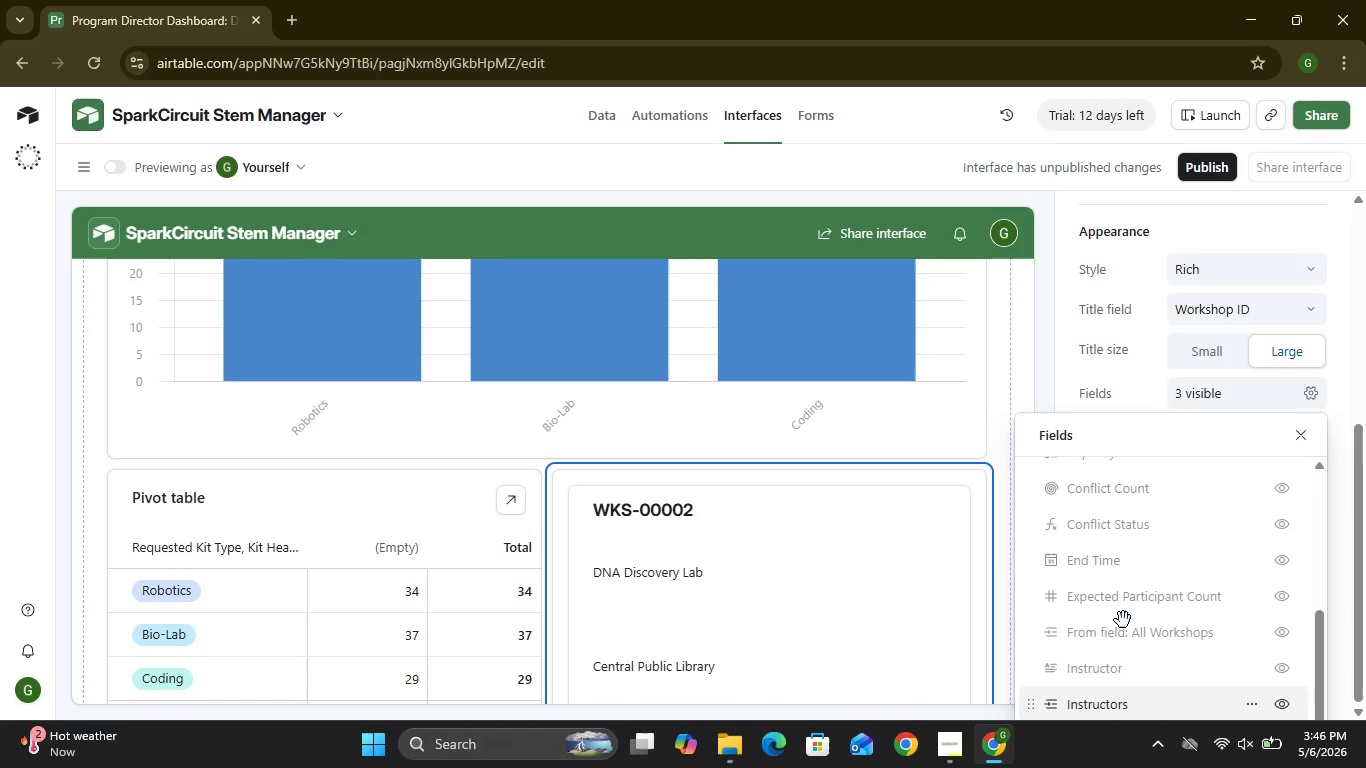 
wait(14.44)
 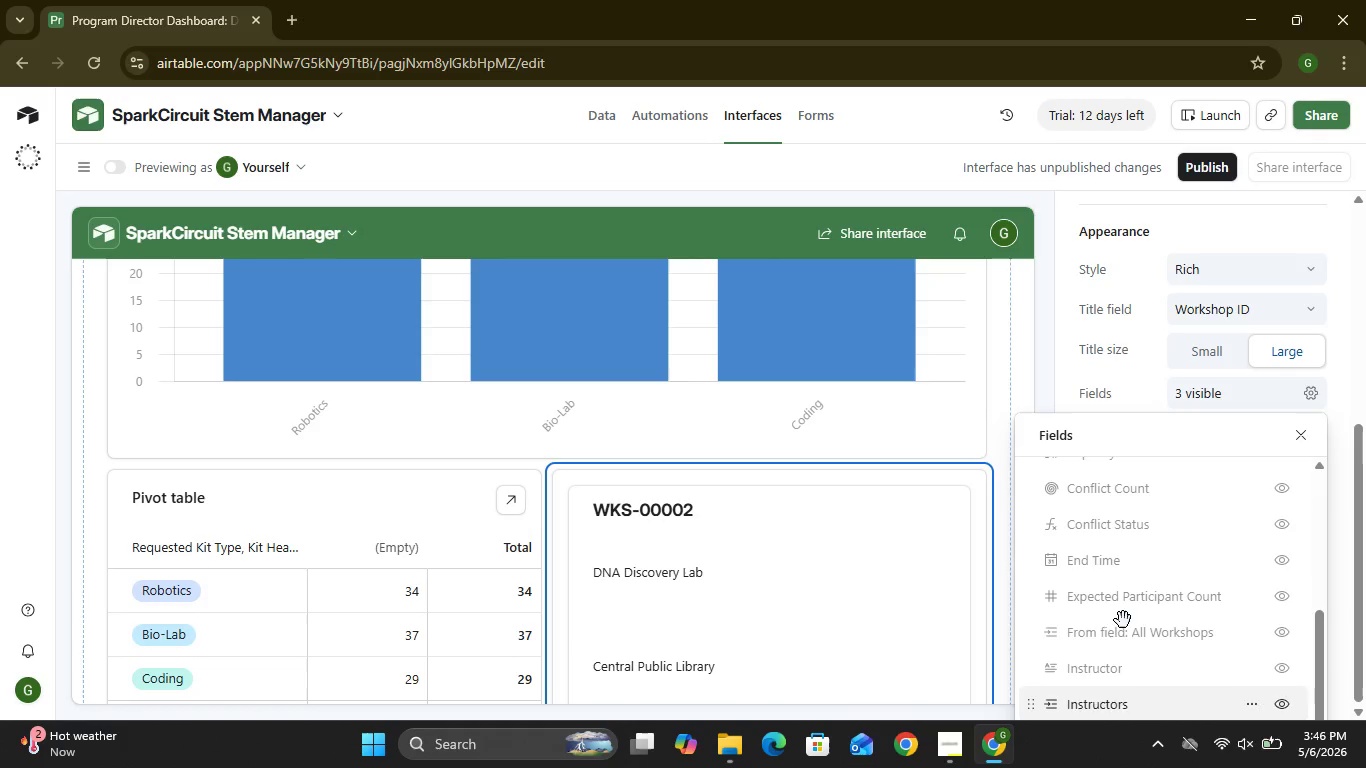 
left_click([1070, 399])
 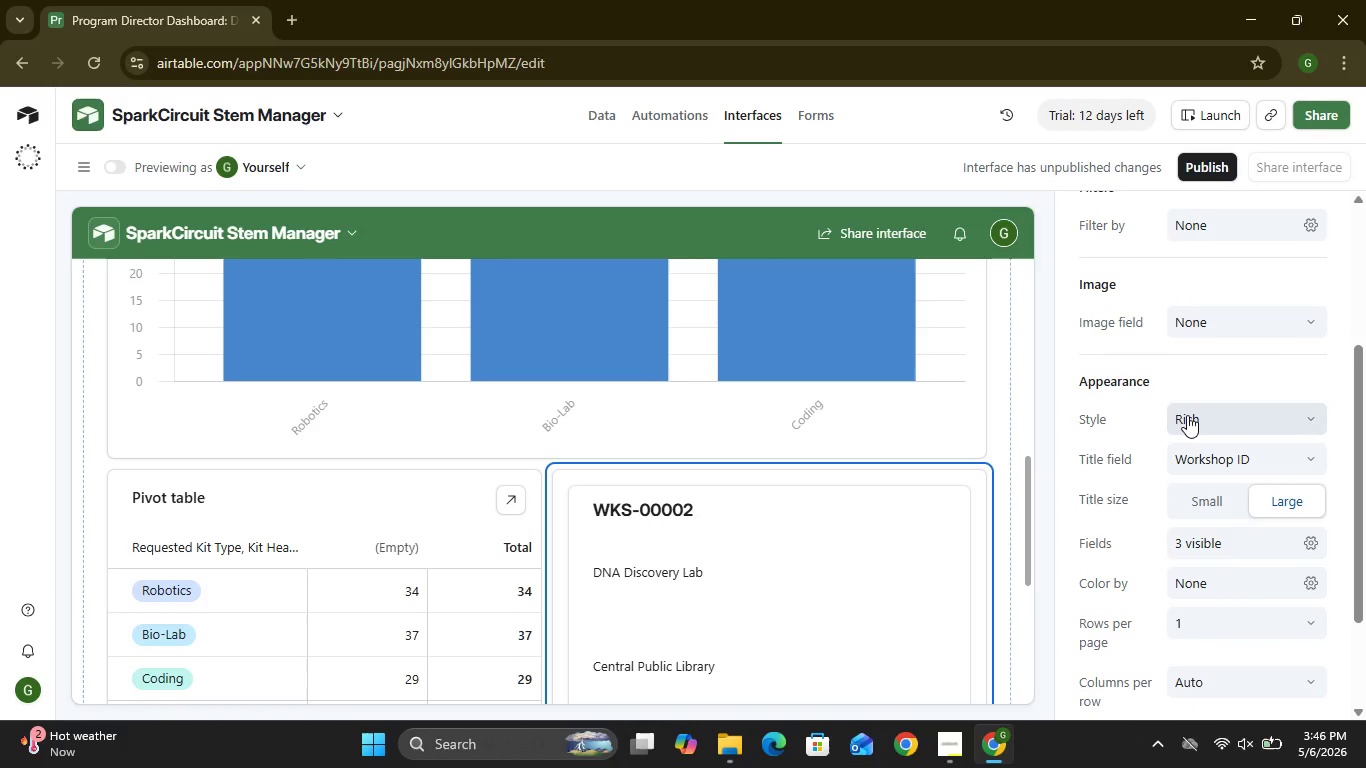 
wait(14.58)
 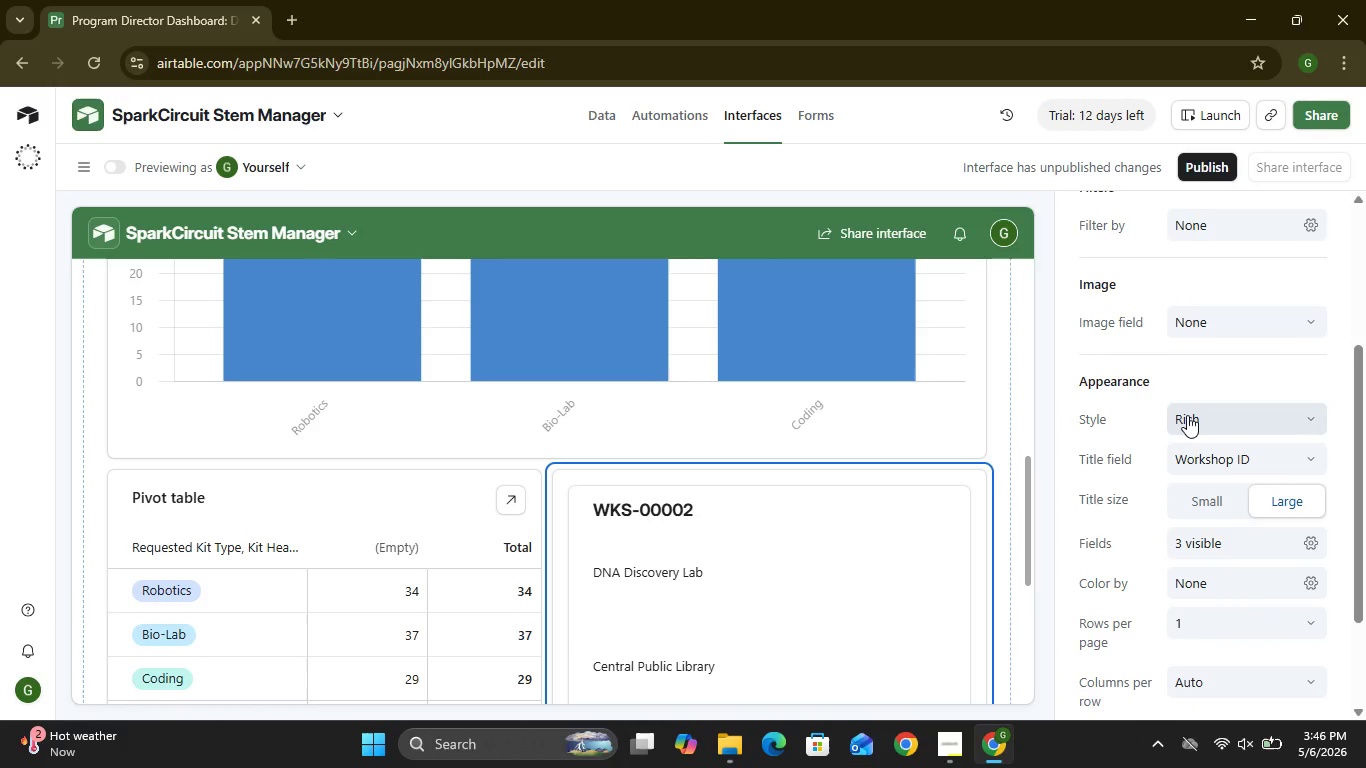 
mouse_move([1179, 330])
 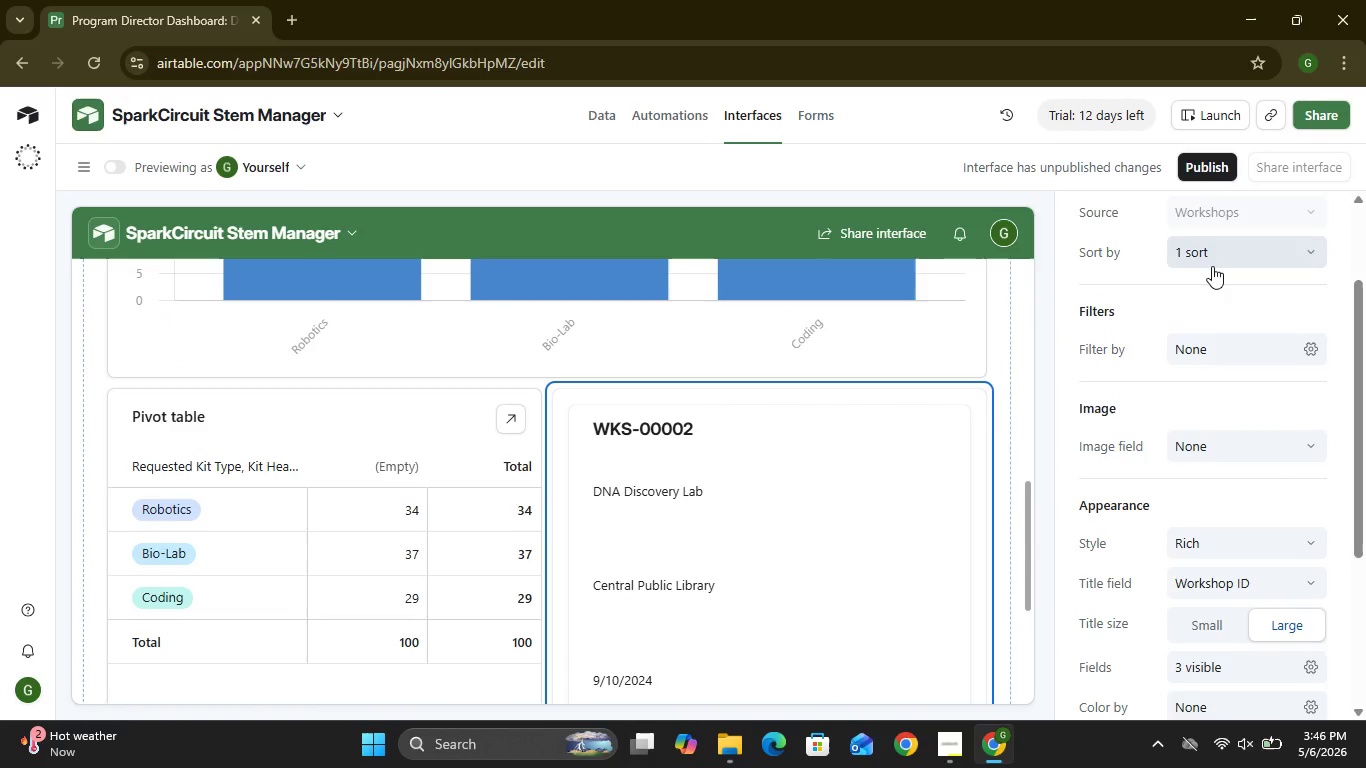 
left_click([1212, 266])
 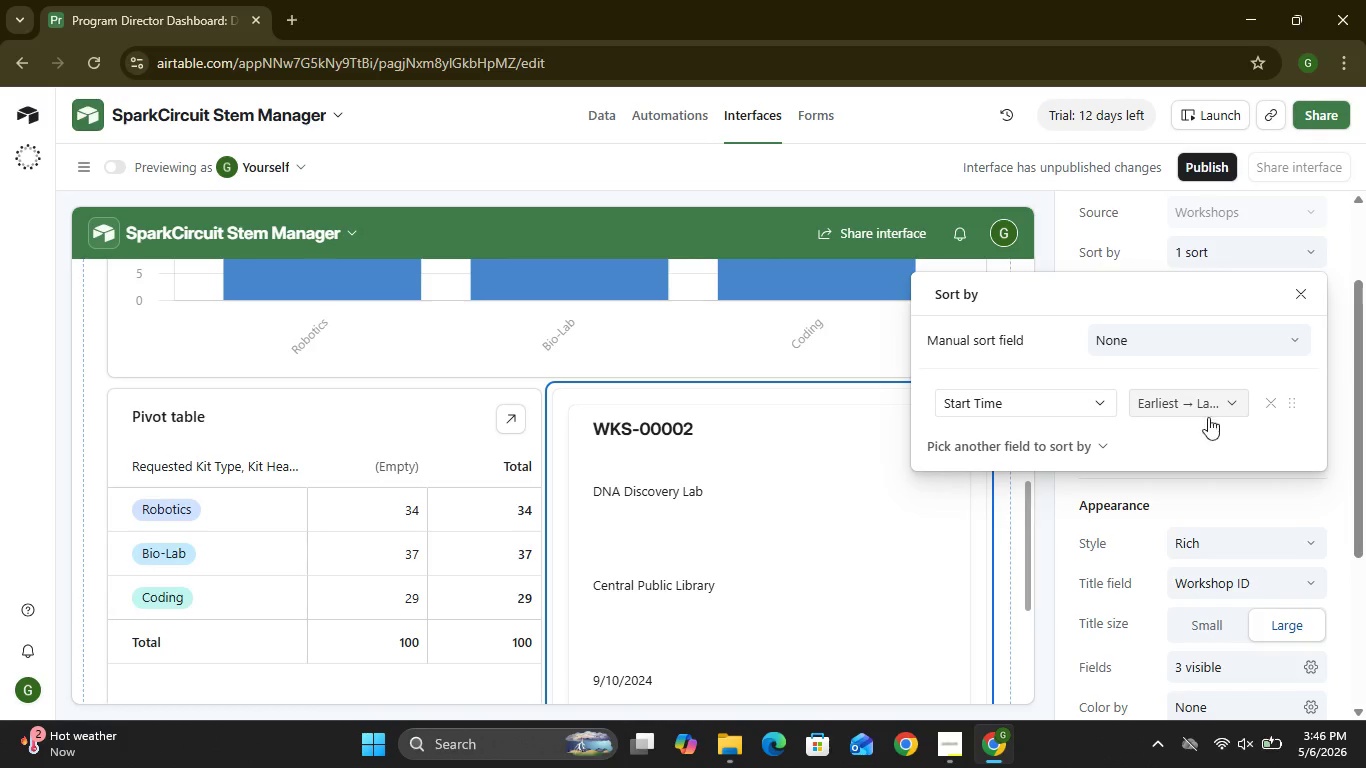 
wait(5.5)
 